 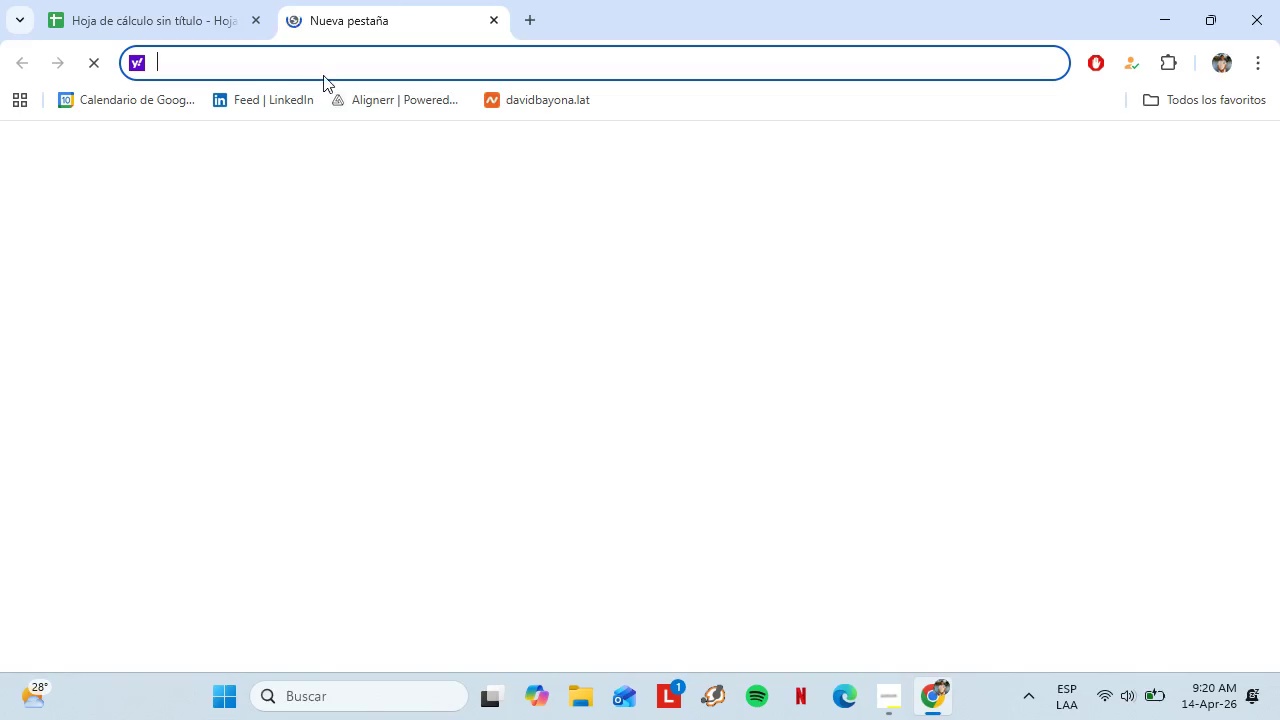 
type(Luxury residental o)
key(Backspace)
type(properties ch)
key(Backspace)
key(Backspace)
type(ausin)
 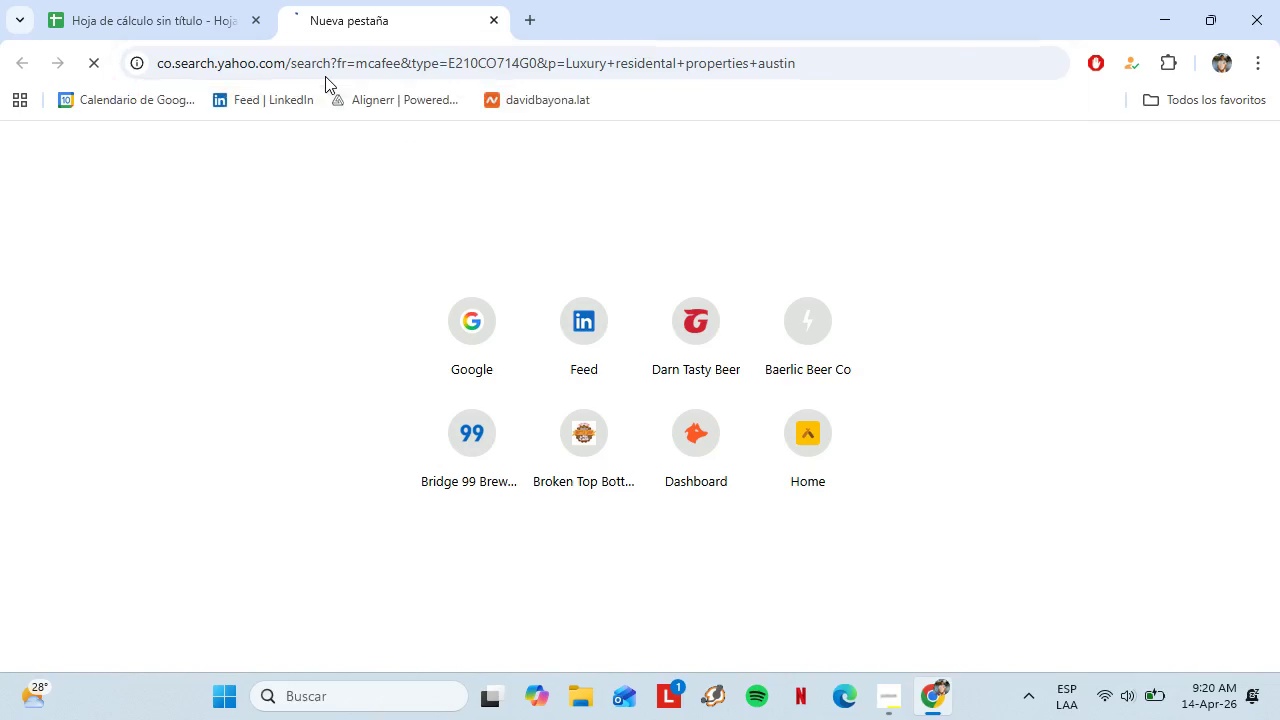 
key(Enter)
 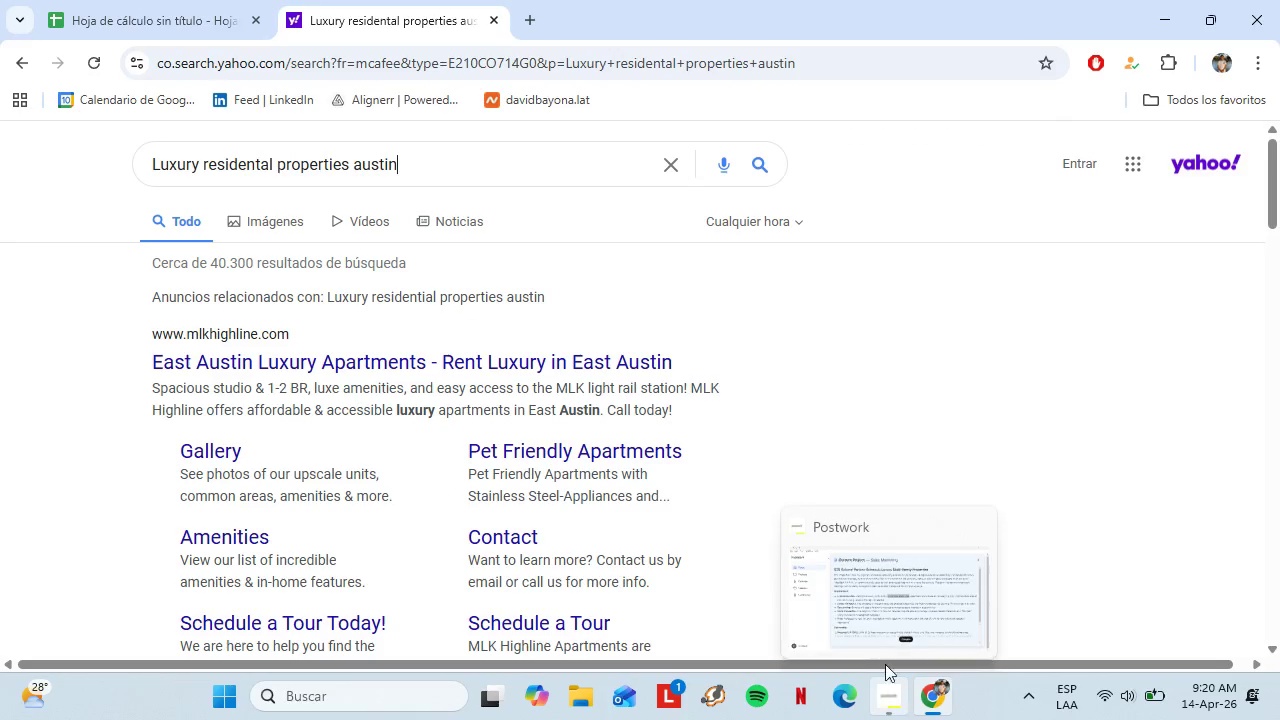 
wait(10.83)
 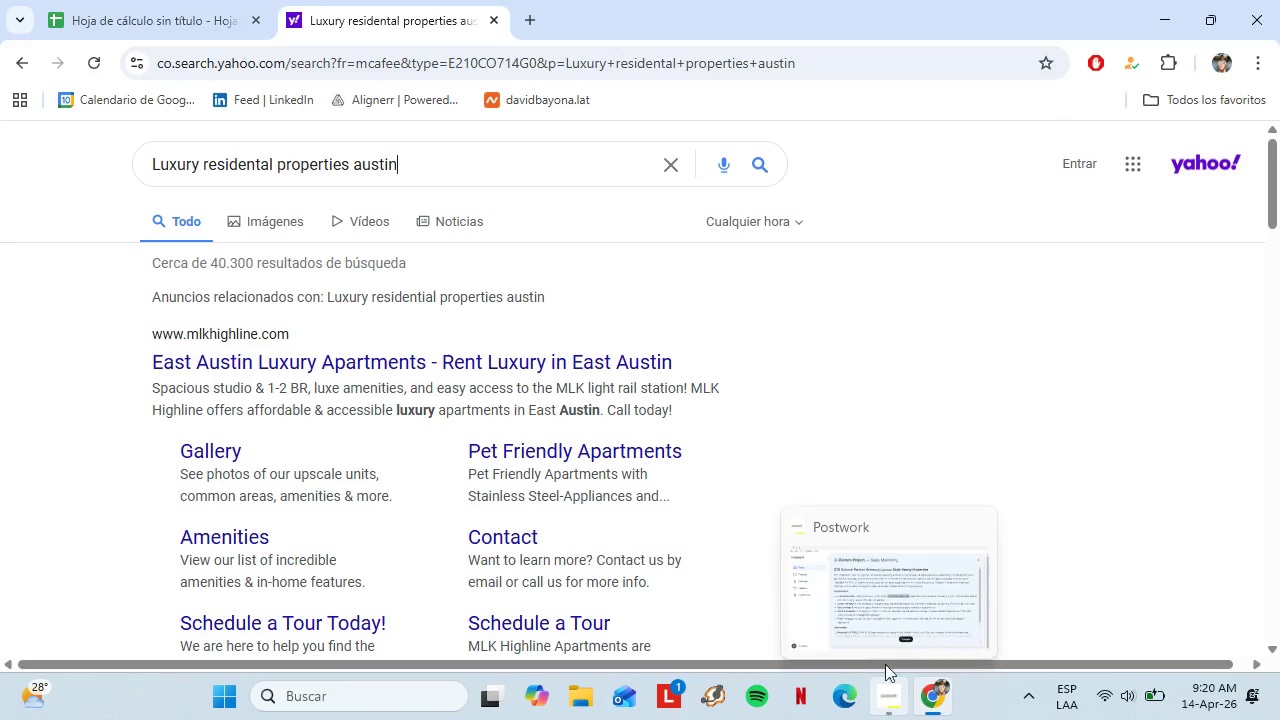 
scroll: coordinate [463, 431], scroll_direction: down, amount: 3.0
 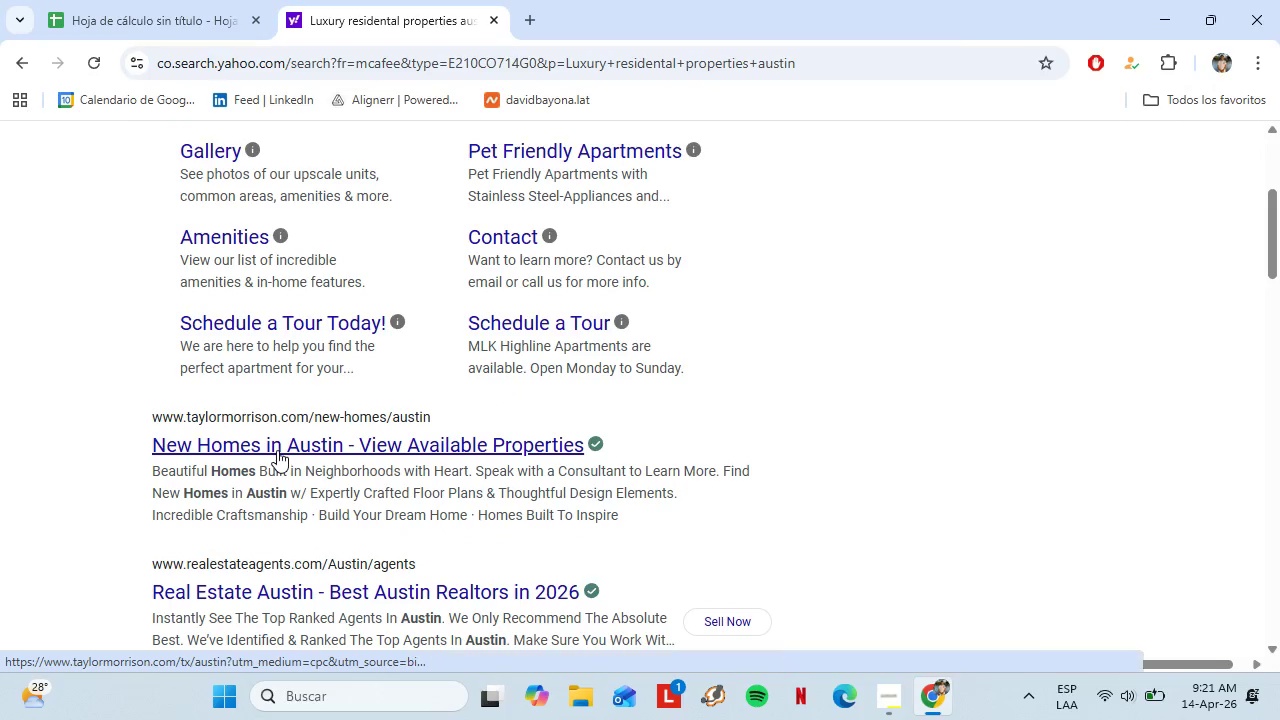 
left_click([277, 450])
 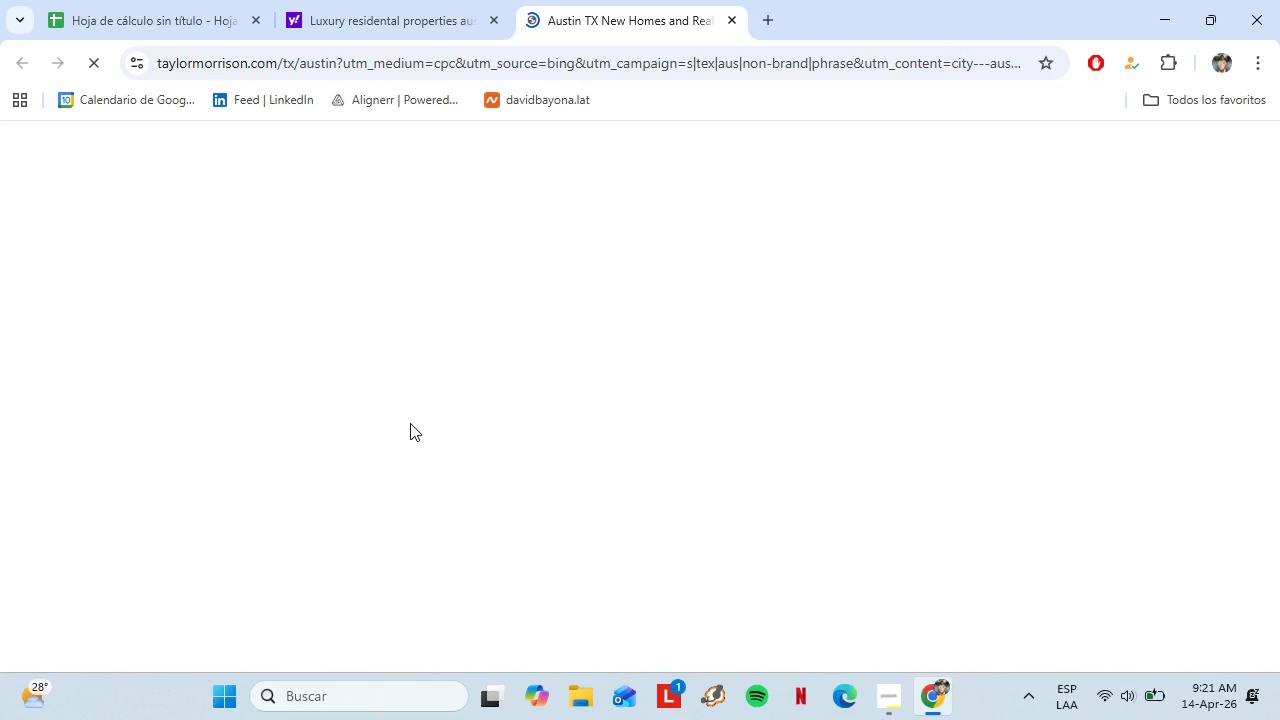 
wait(8.24)
 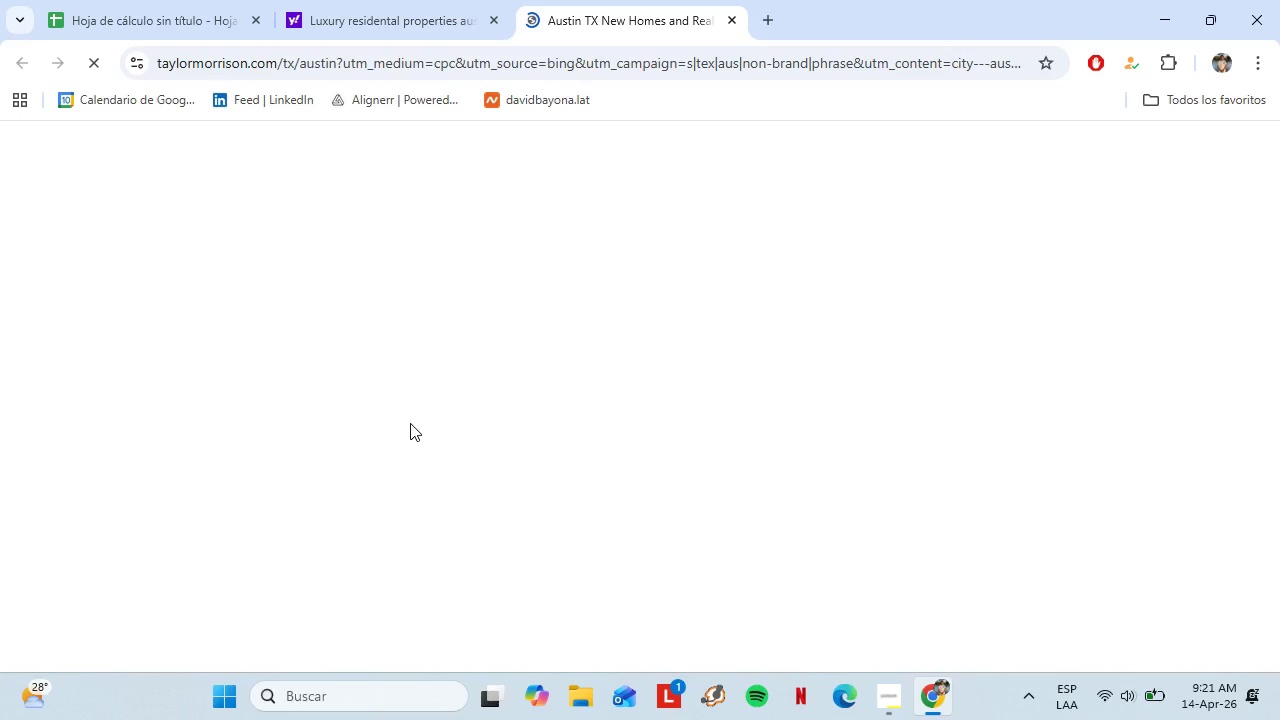 
left_click([499, 603])
 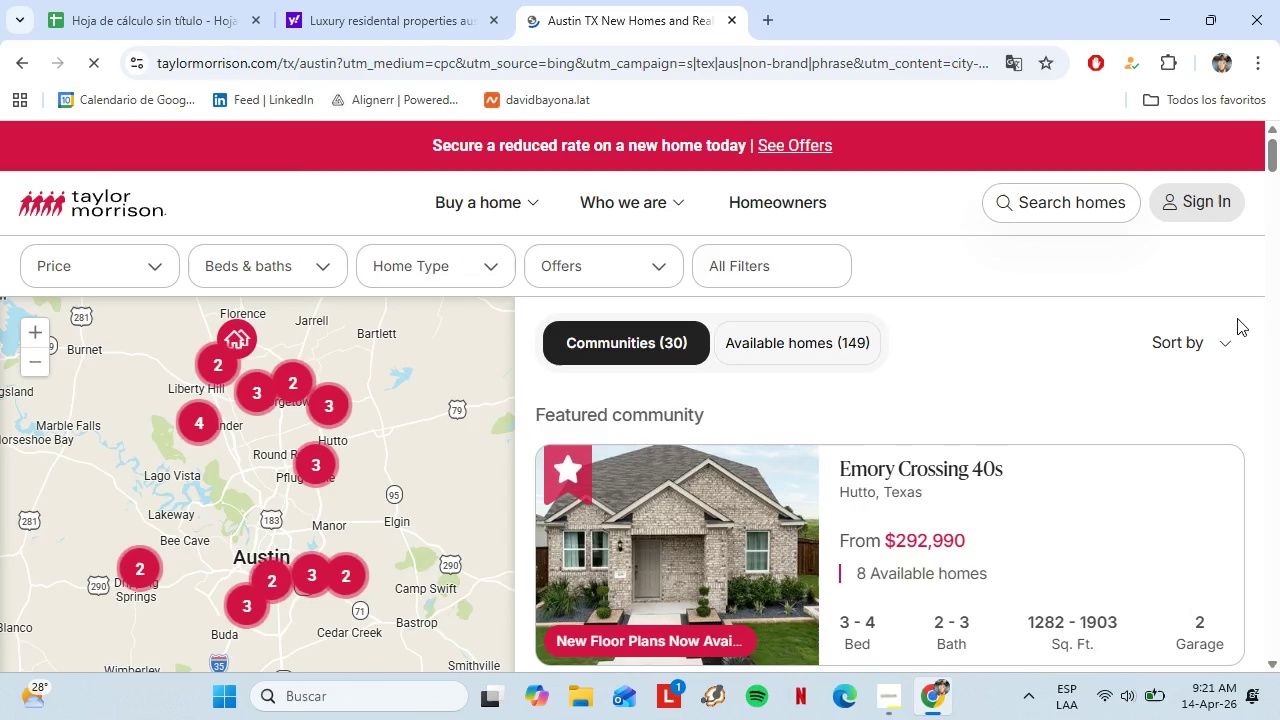 
left_click([1225, 328])
 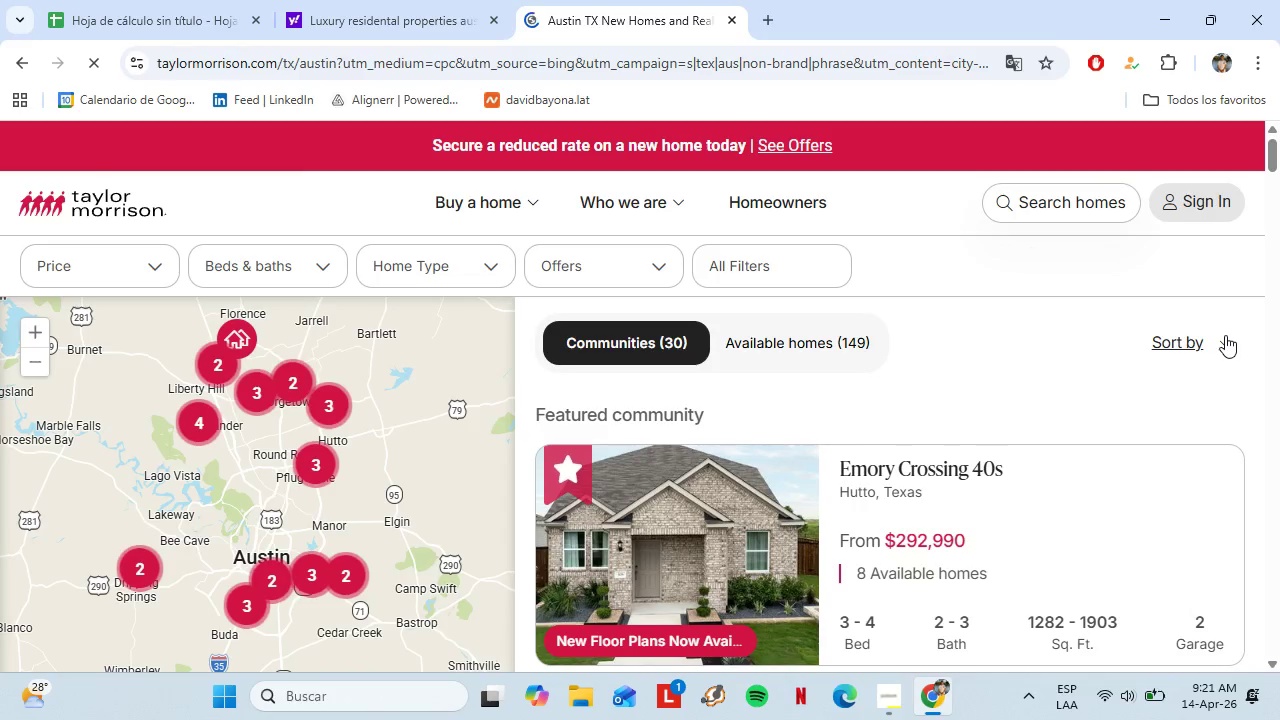 
left_click([1225, 335])
 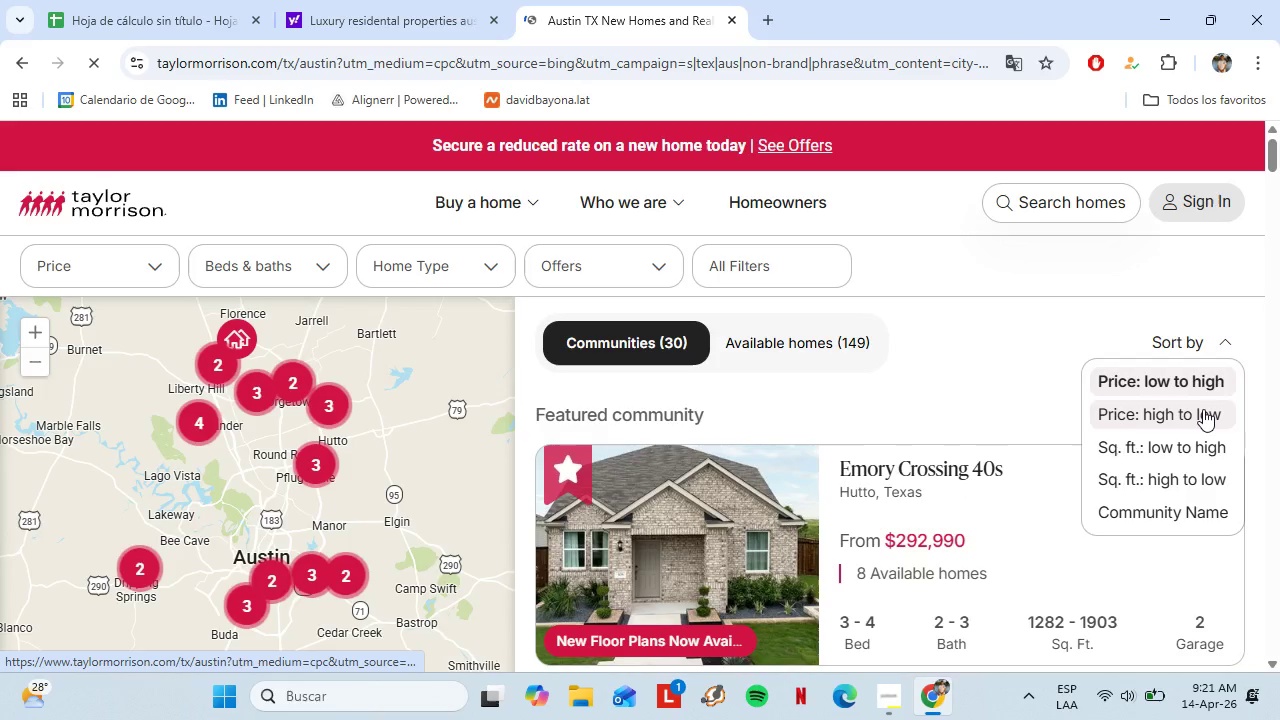 
left_click([1198, 412])
 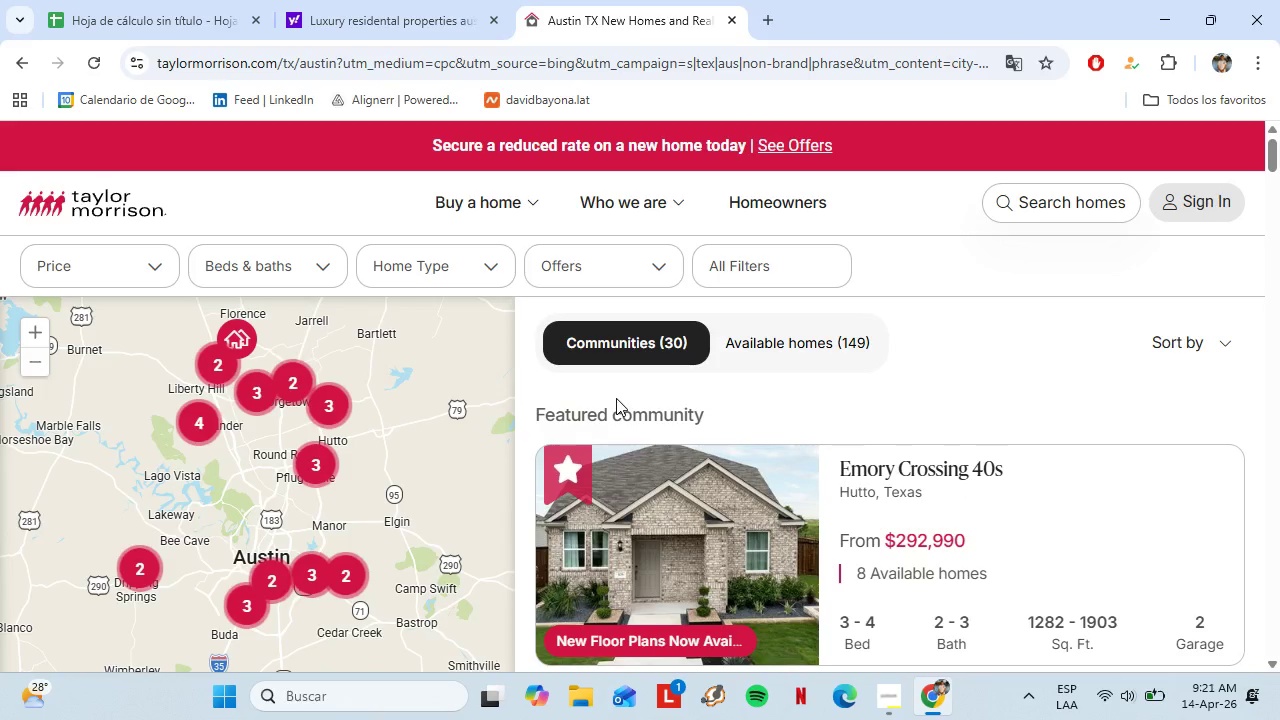 
scroll: coordinate [1046, 407], scroll_direction: down, amount: 2.0
 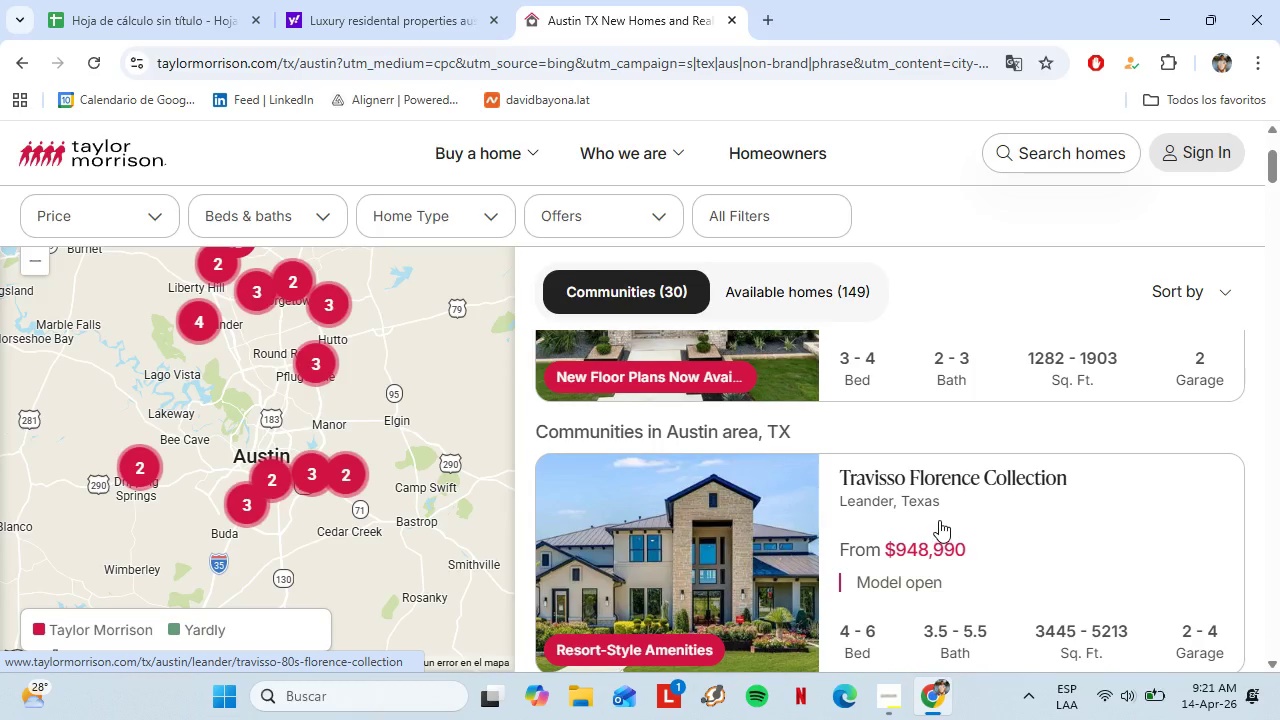 
scroll: coordinate [939, 518], scroll_direction: up, amount: 2.0
 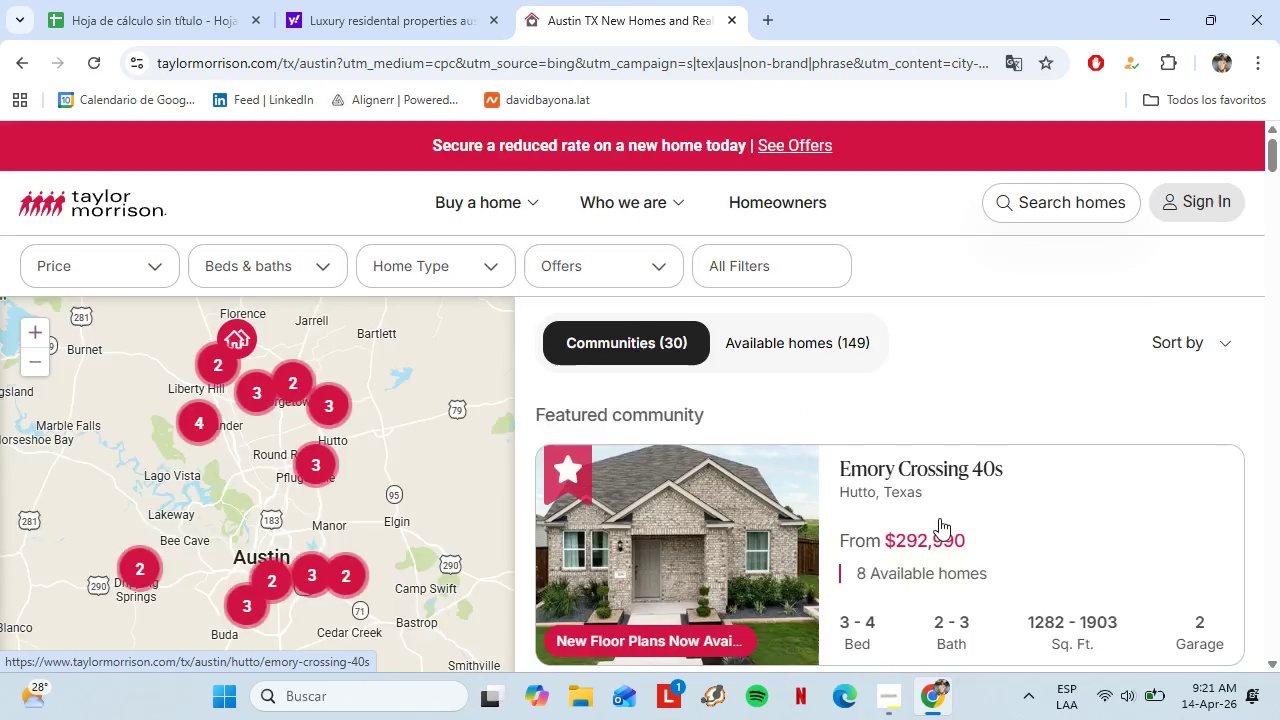 
scroll: coordinate [960, 499], scroll_direction: down, amount: 4.0
 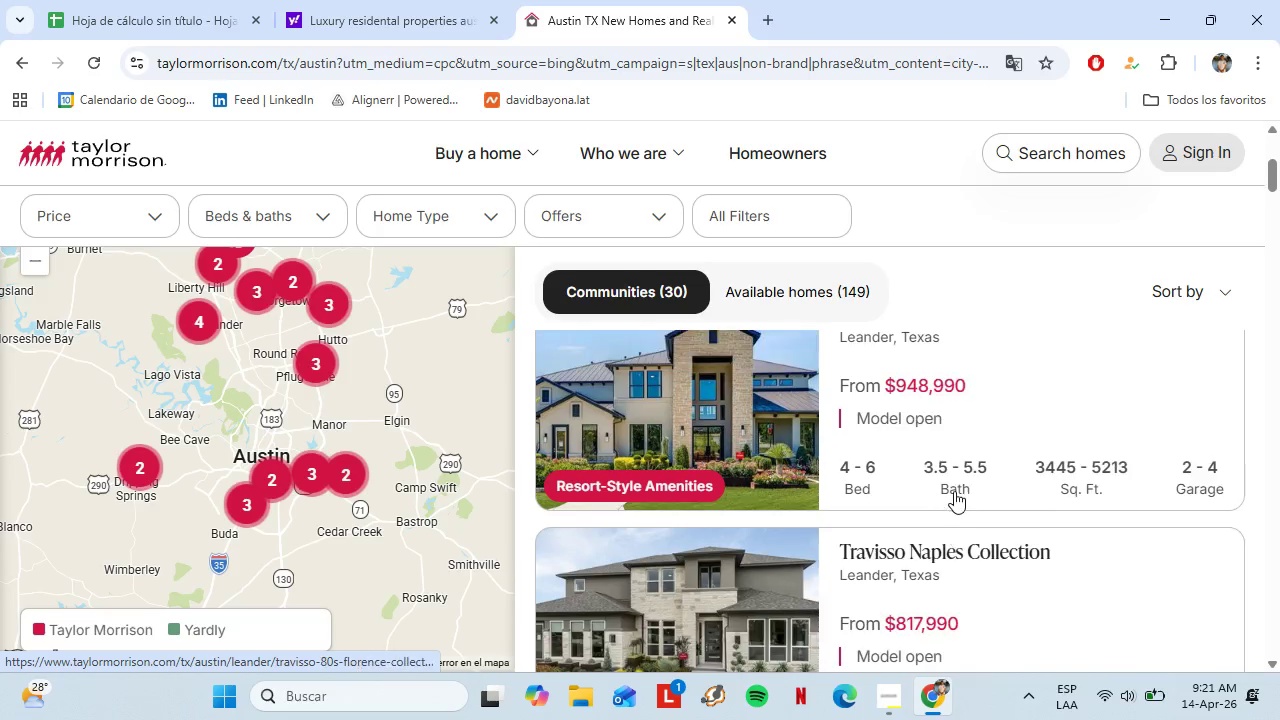 
scroll: coordinate [955, 492], scroll_direction: up, amount: 1.0
 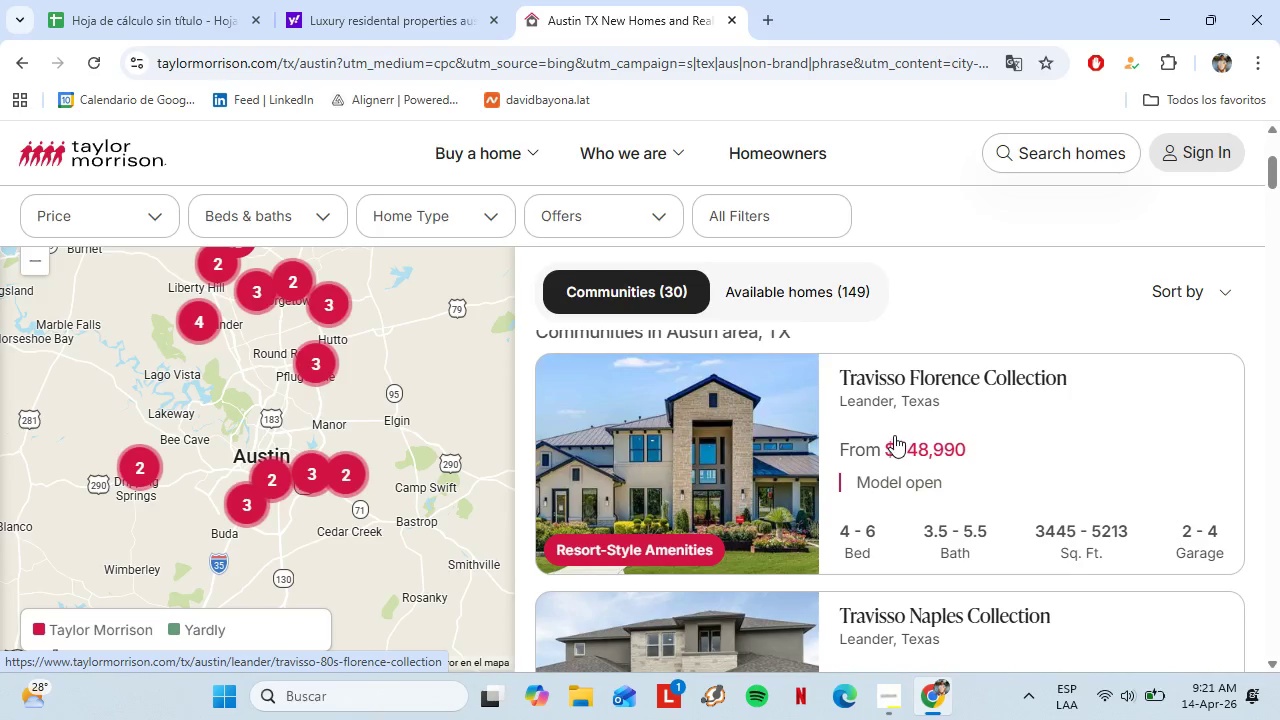 
scroll: coordinate [894, 435], scroll_direction: down, amount: 1.0
 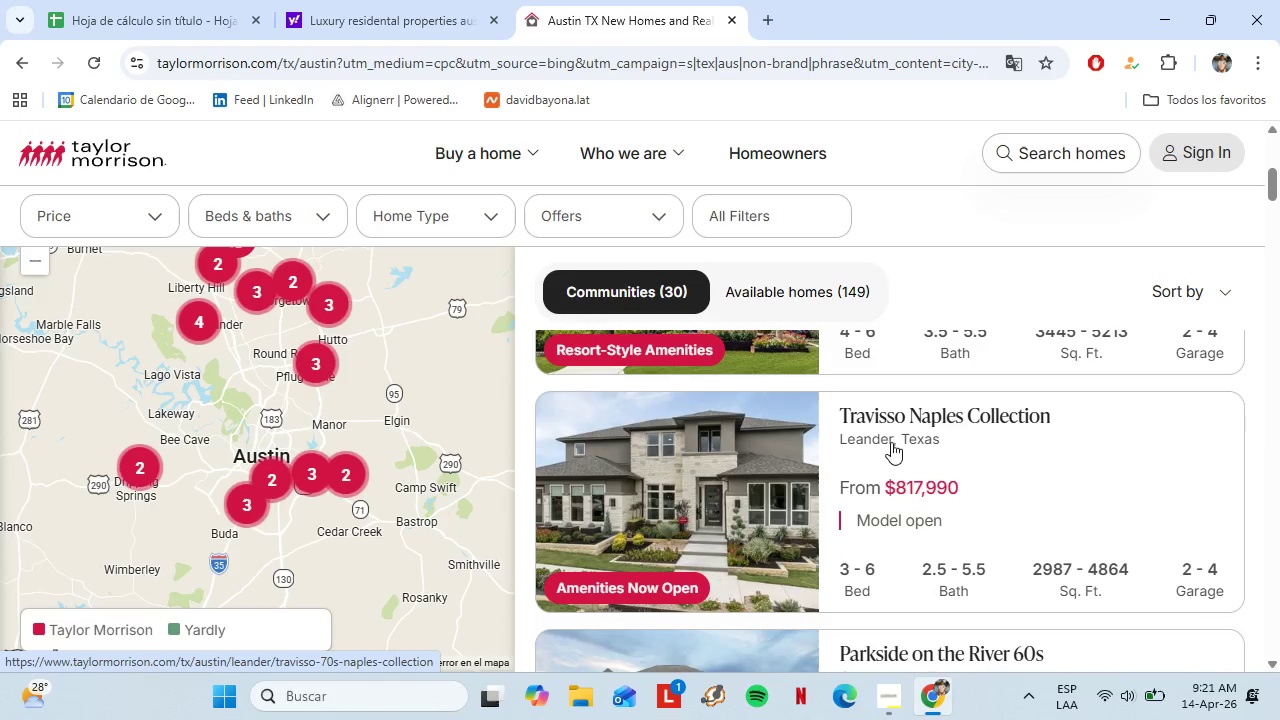 
scroll: coordinate [882, 444], scroll_direction: up, amount: 2.0
 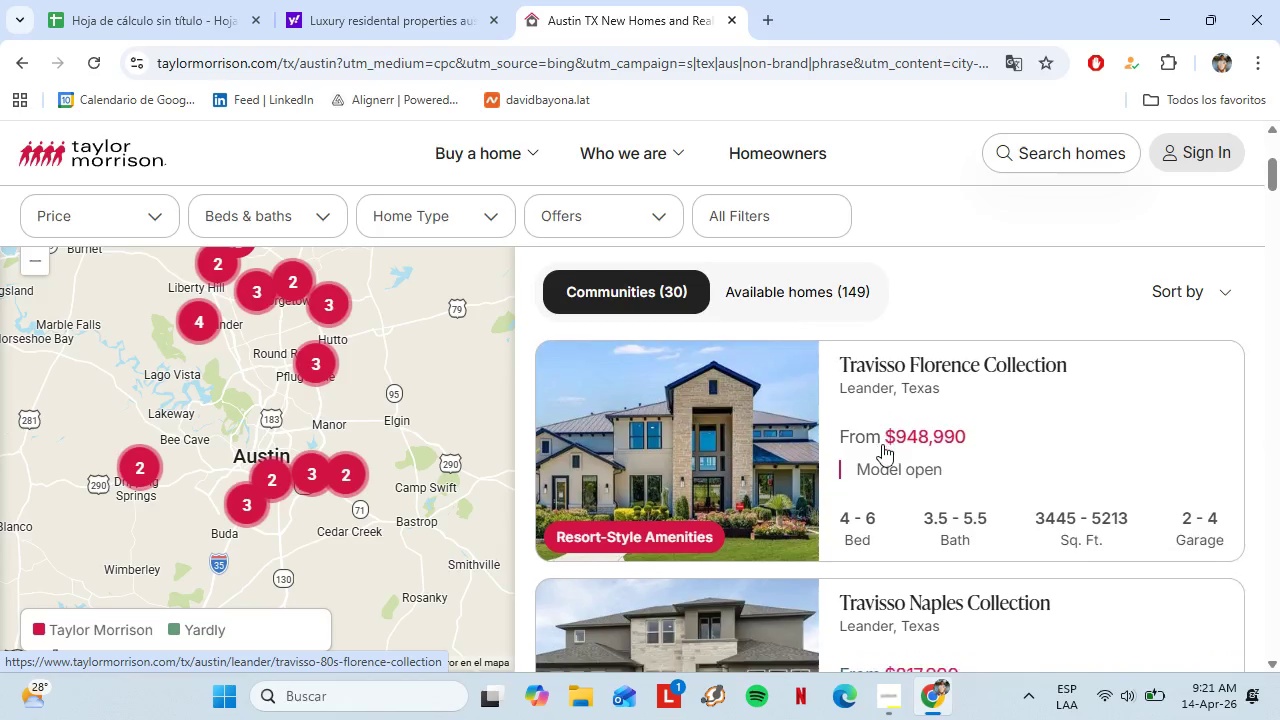 
scroll: coordinate [882, 444], scroll_direction: down, amount: 4.0
 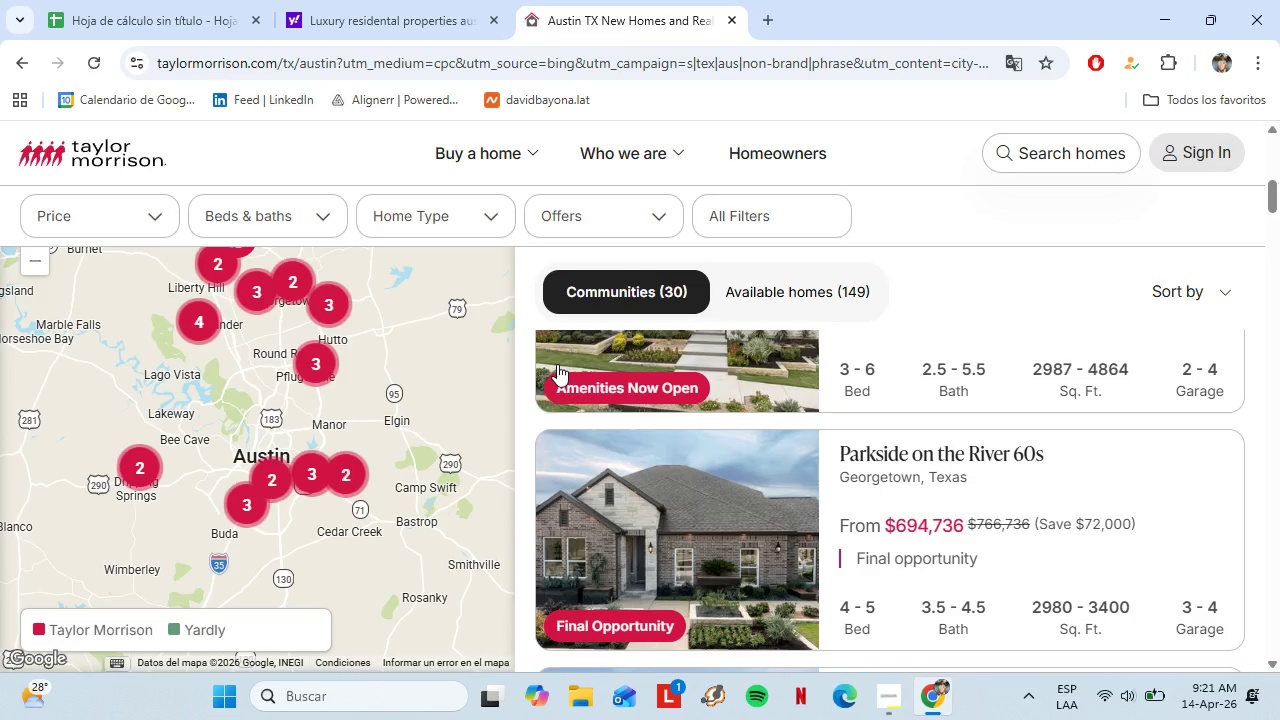 
left_click_drag(start_coordinate=[363, 422], to_coordinate=[425, 331])
 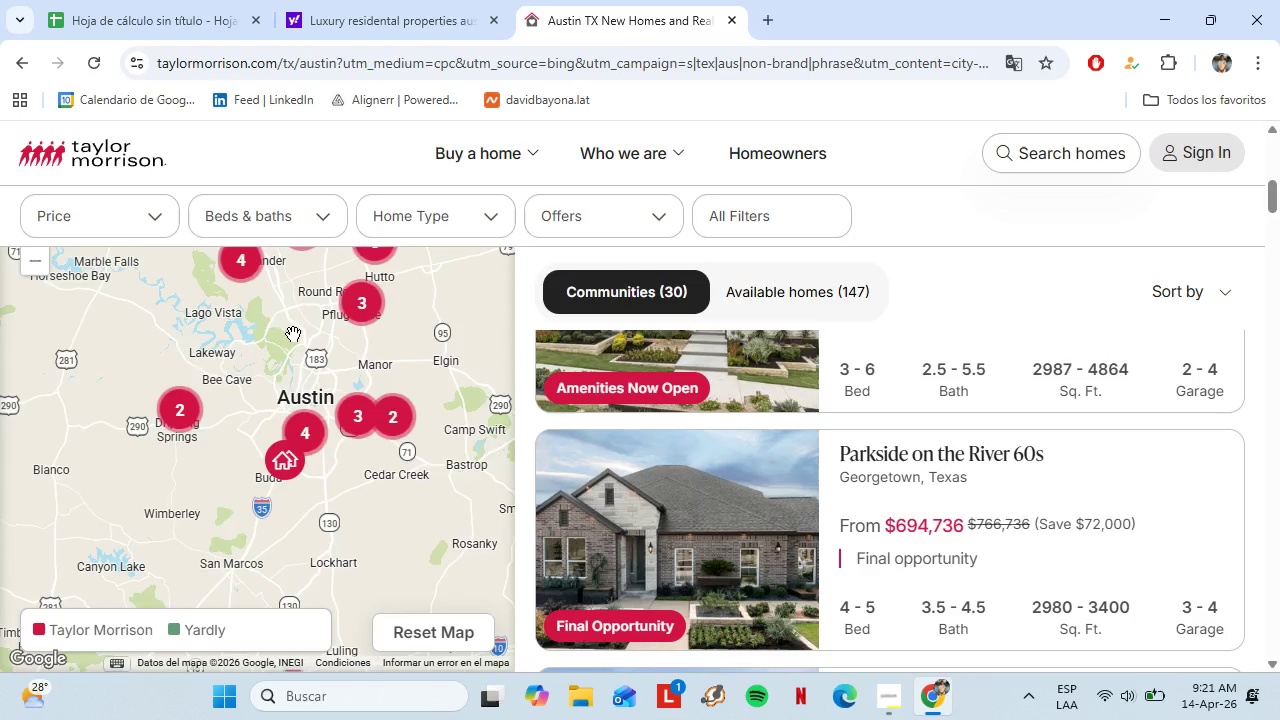 
left_click_drag(start_coordinate=[371, 471], to_coordinate=[315, 353])
 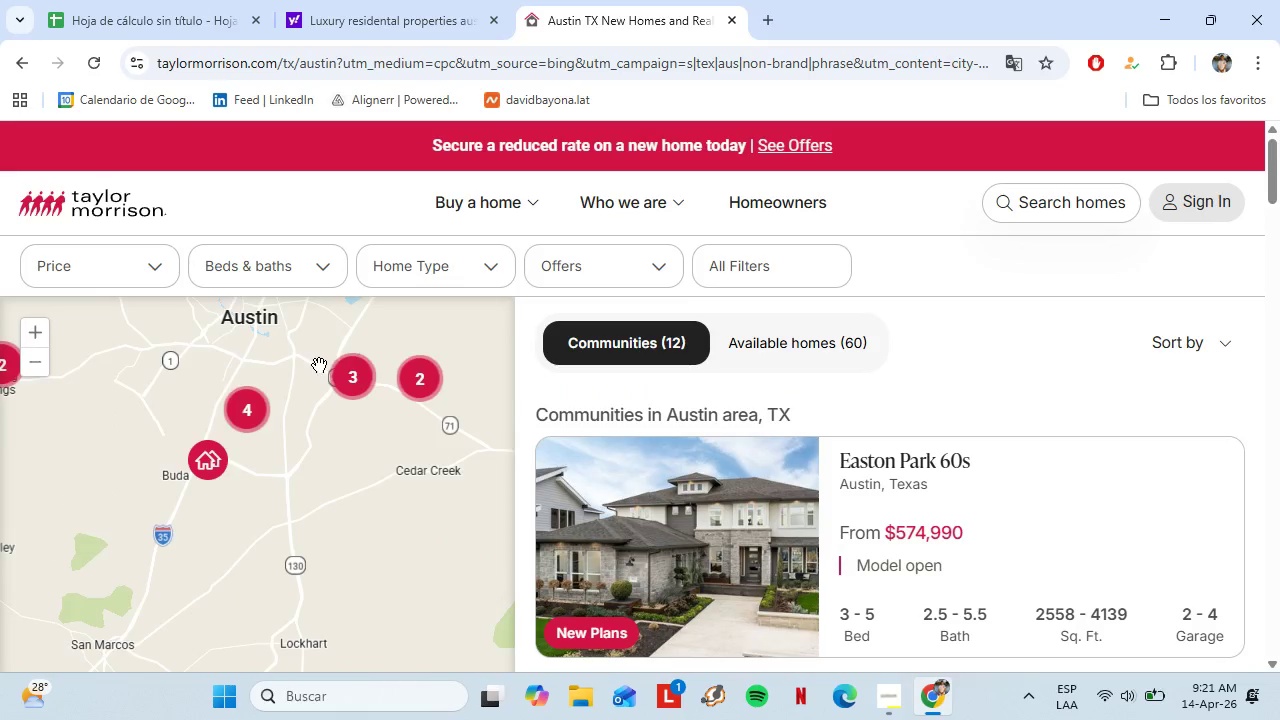 
scroll: coordinate [830, 408], scroll_direction: down, amount: 2.0
 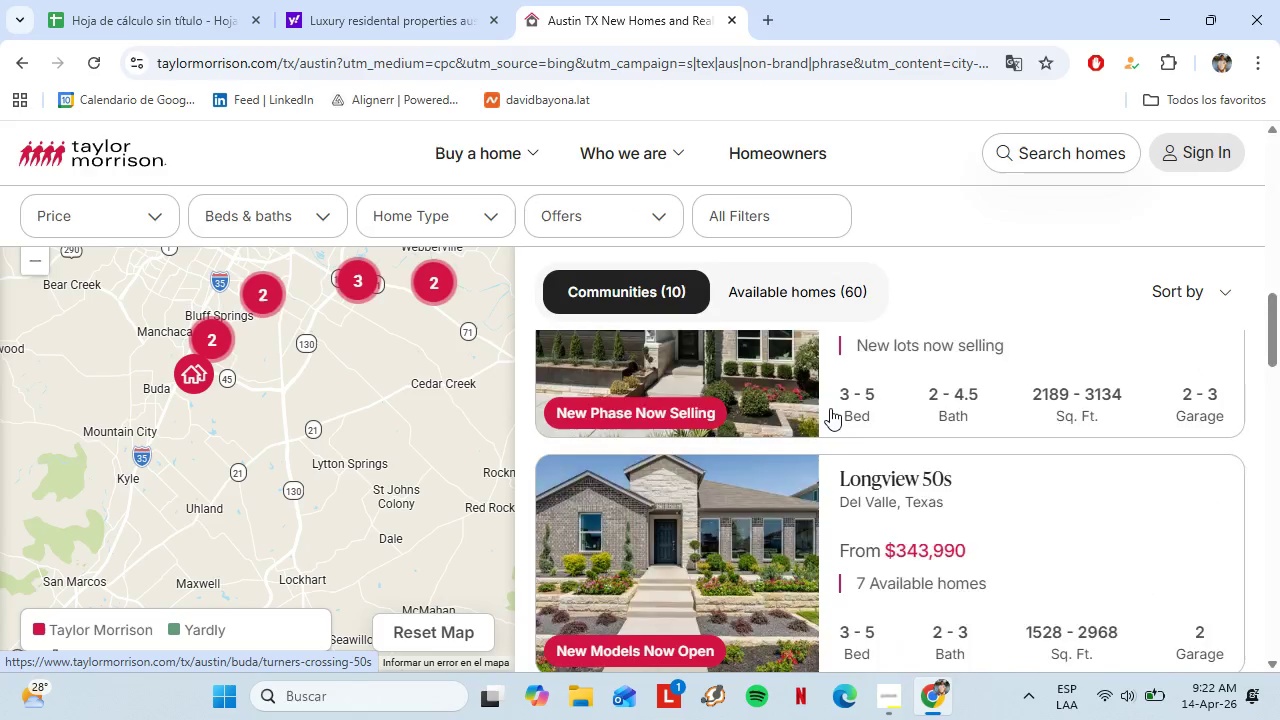 
scroll: coordinate [830, 408], scroll_direction: up, amount: 3.0
 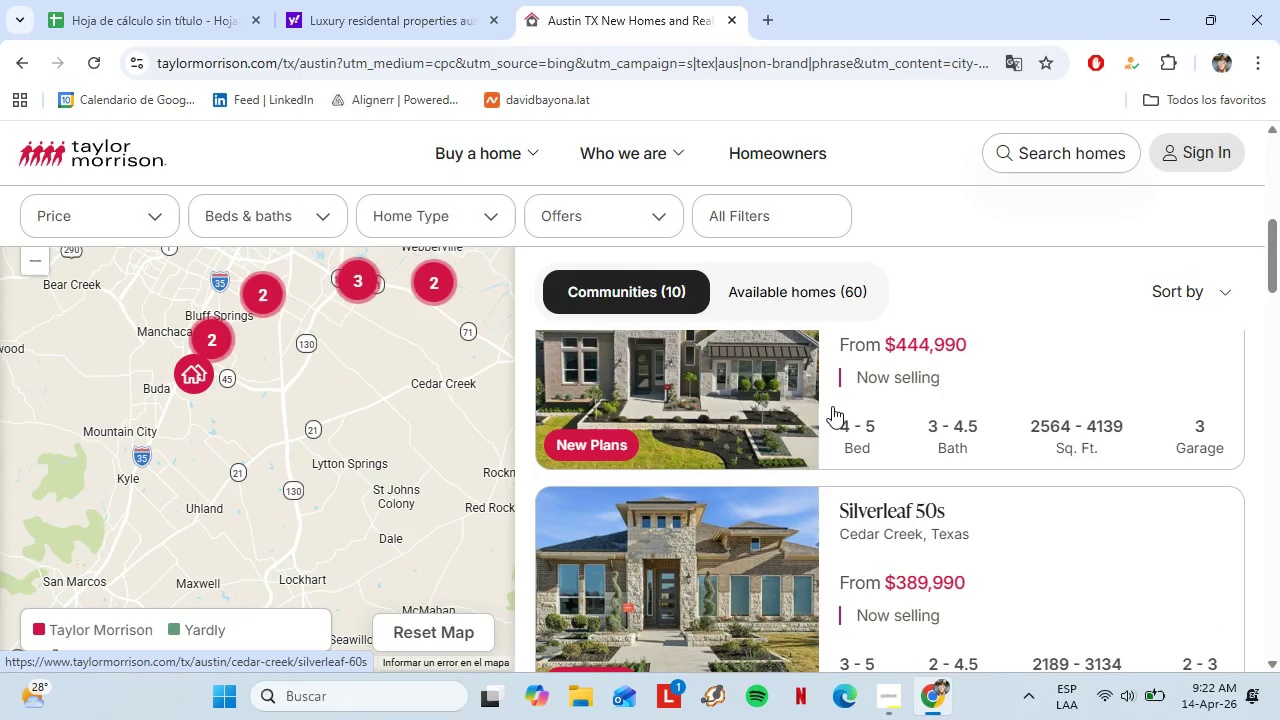 
scroll: coordinate [675, 441], scroll_direction: down, amount: 2.0
 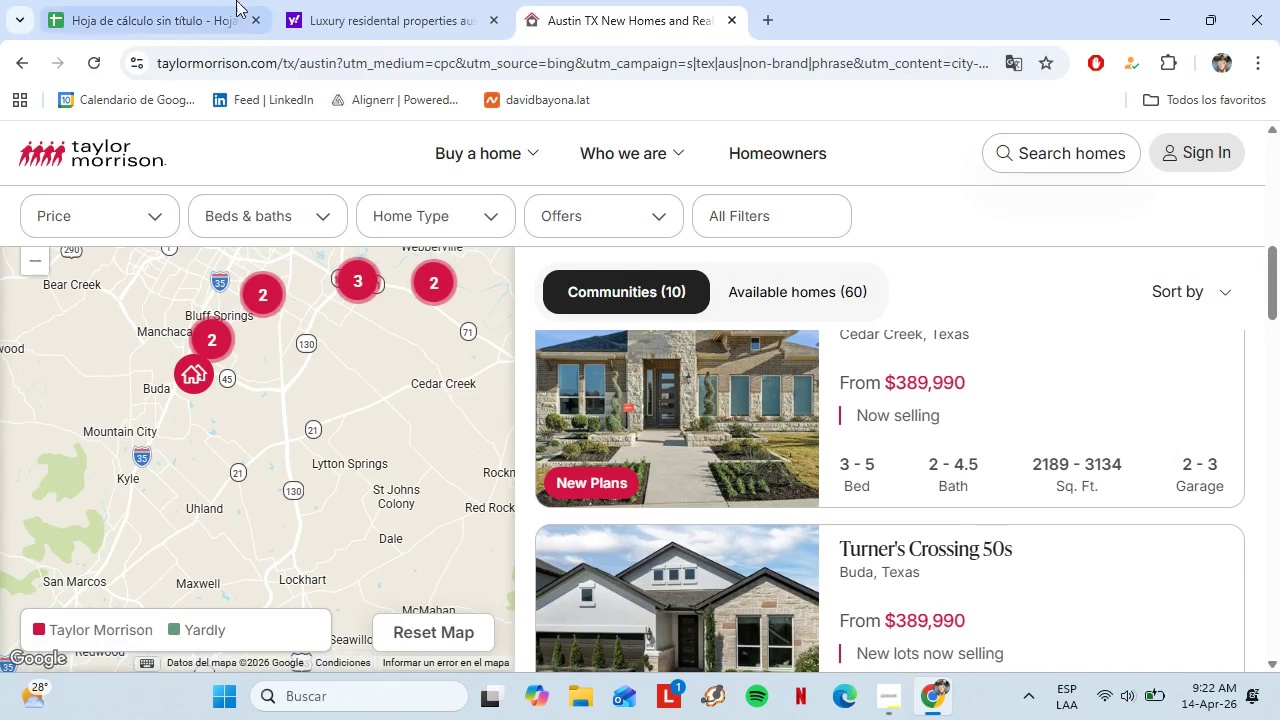 
left_click([336, 0])
 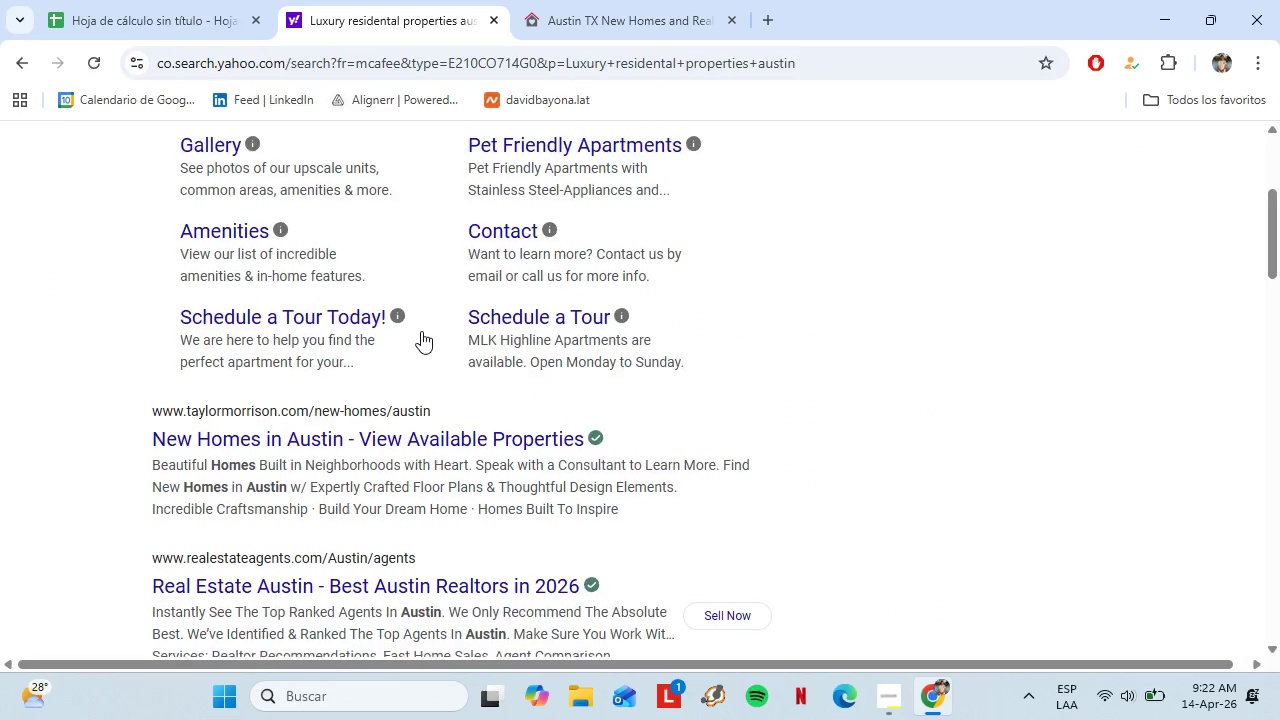 
scroll: coordinate [424, 325], scroll_direction: down, amount: 2.0
 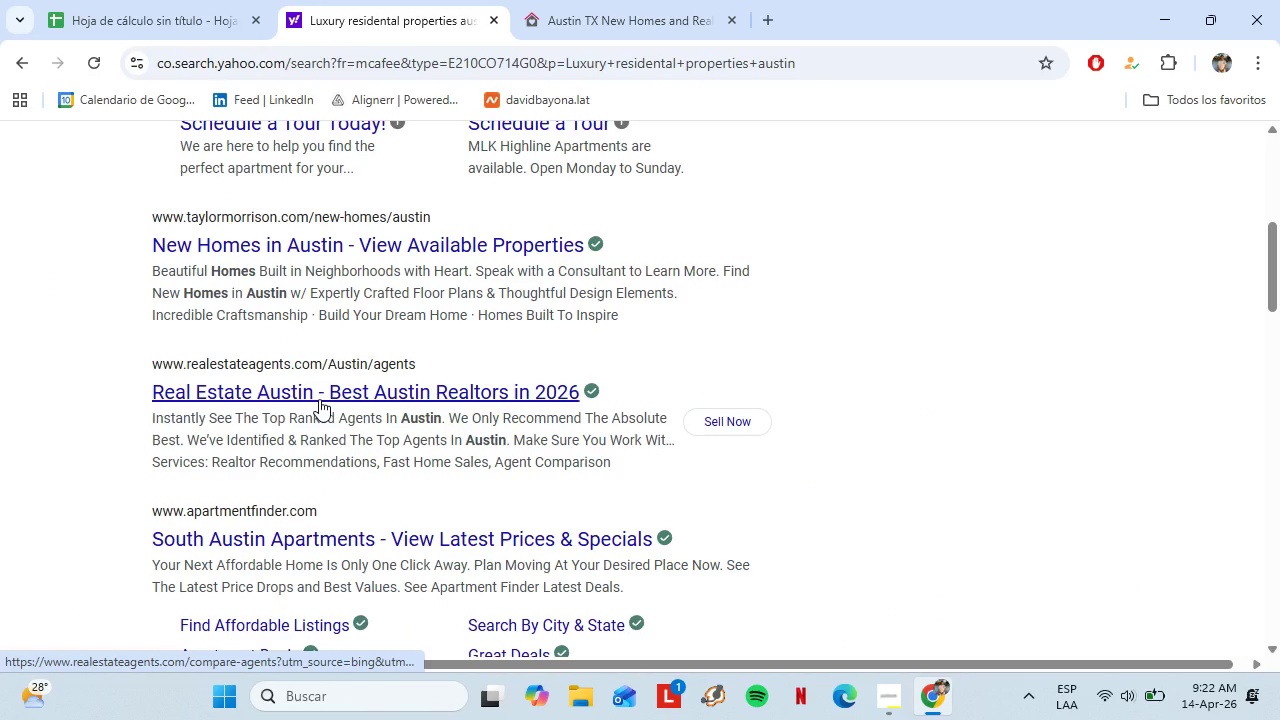 
left_click([319, 399])
 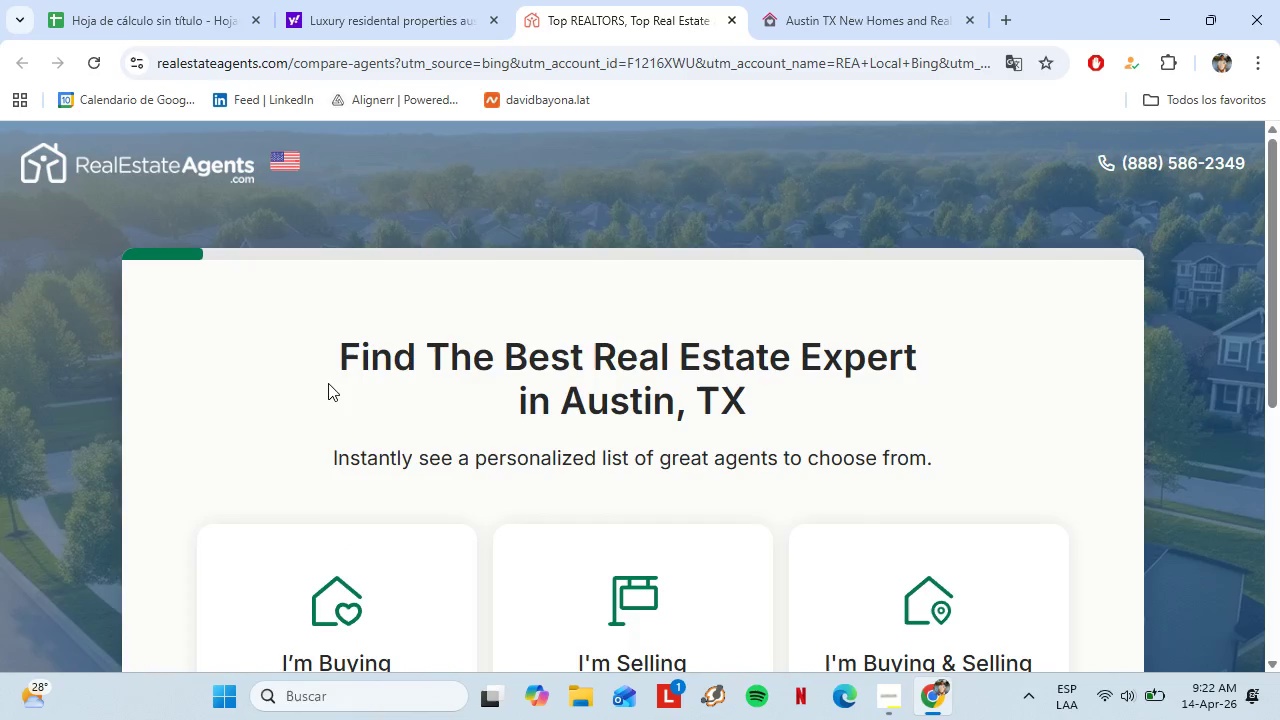 
scroll: coordinate [642, 393], scroll_direction: down, amount: 3.0
 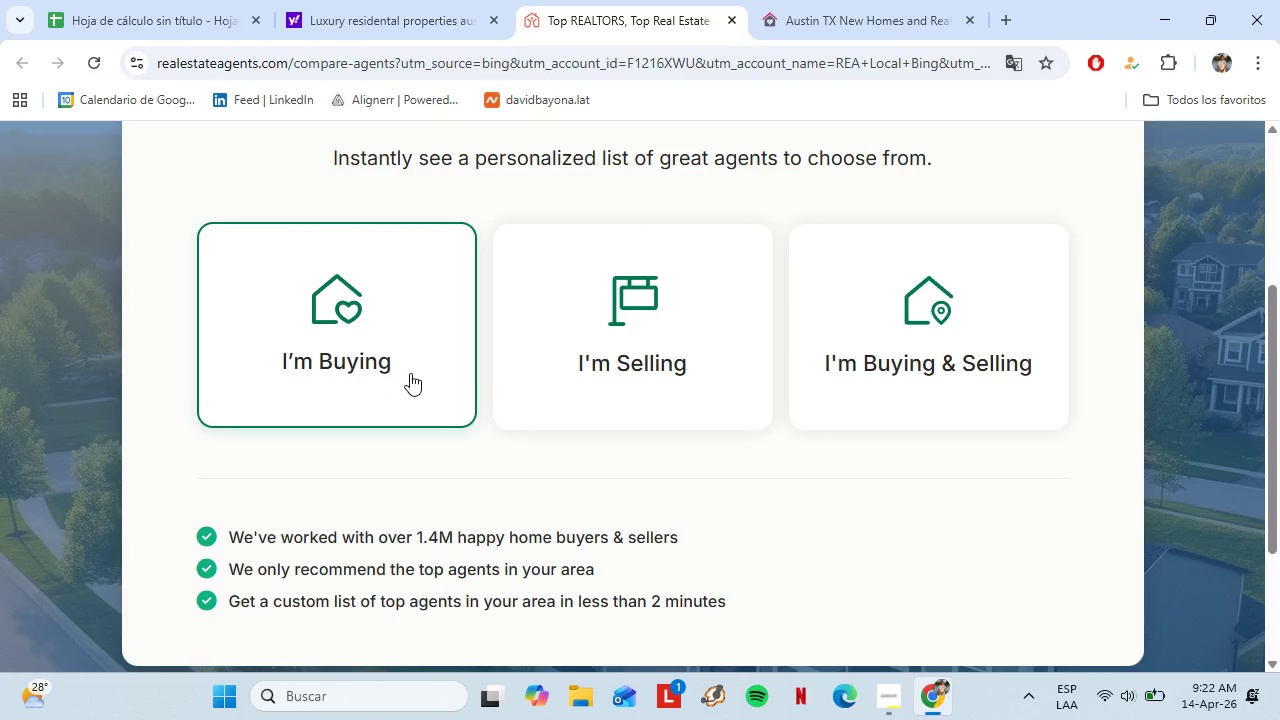 
scroll: coordinate [455, 371], scroll_direction: up, amount: 1.0
 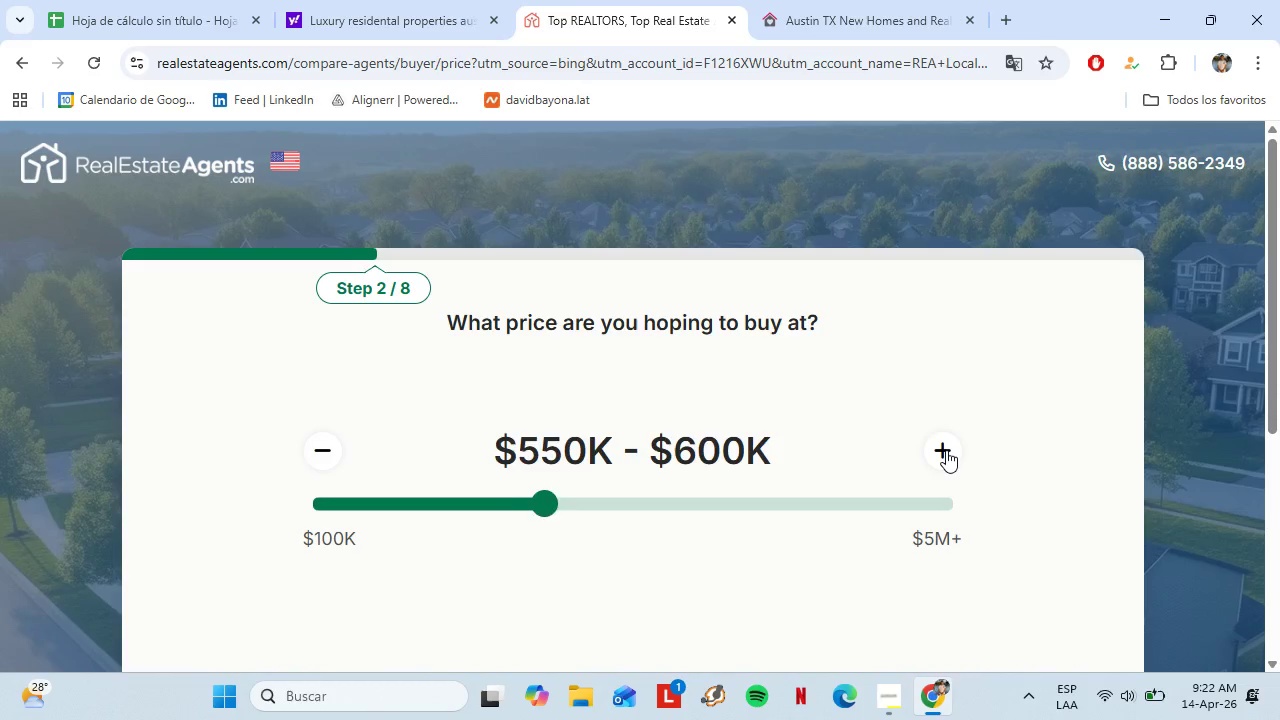 
double_click([946, 450])
 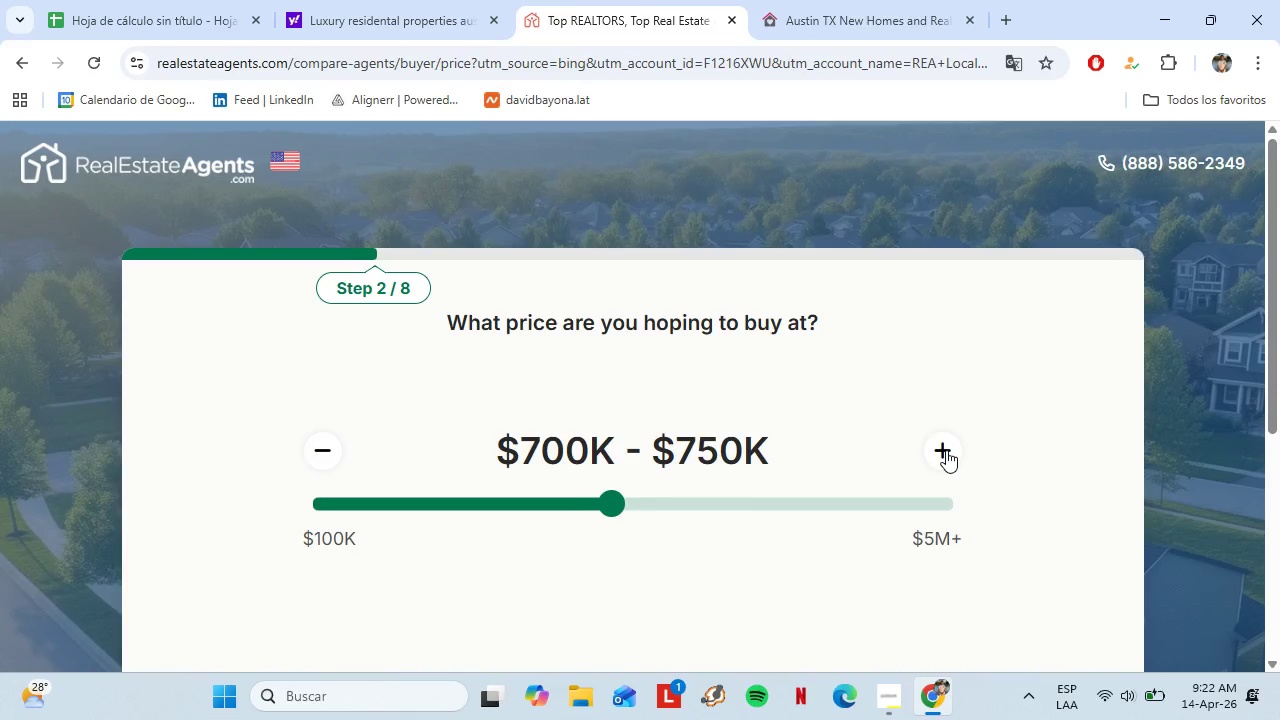 
triple_click([946, 450])
 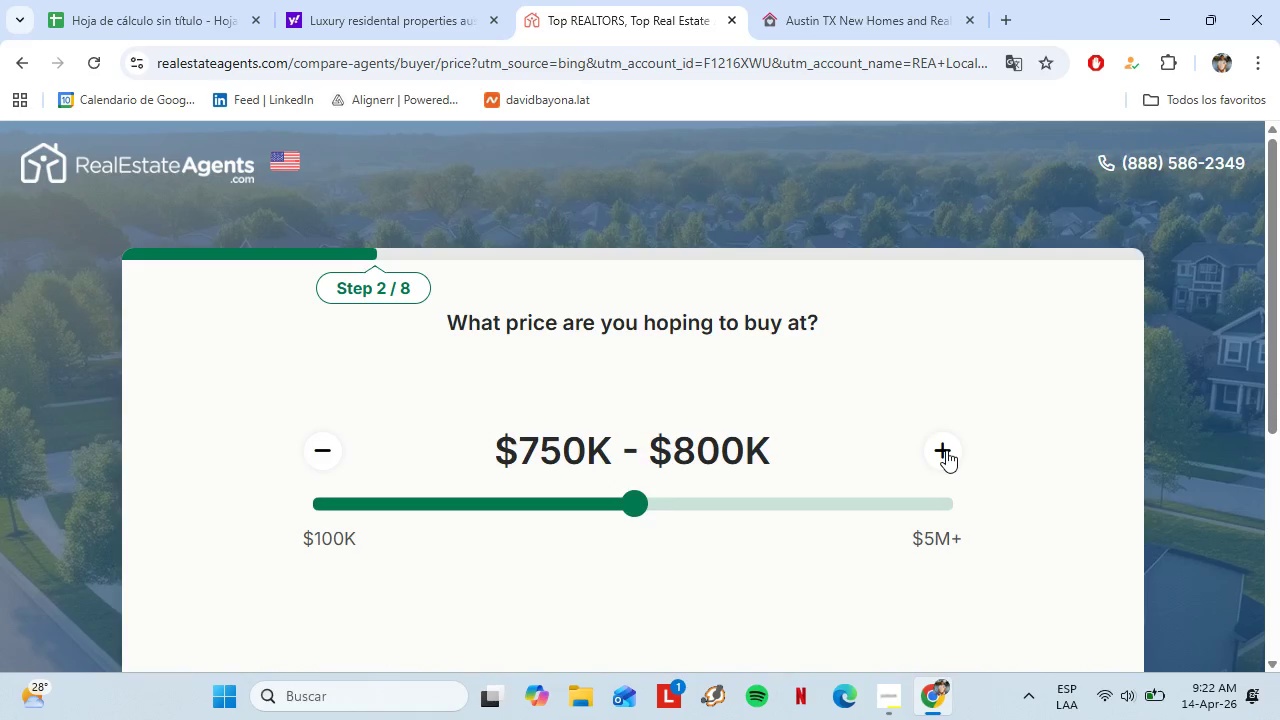 
triple_click([946, 450])
 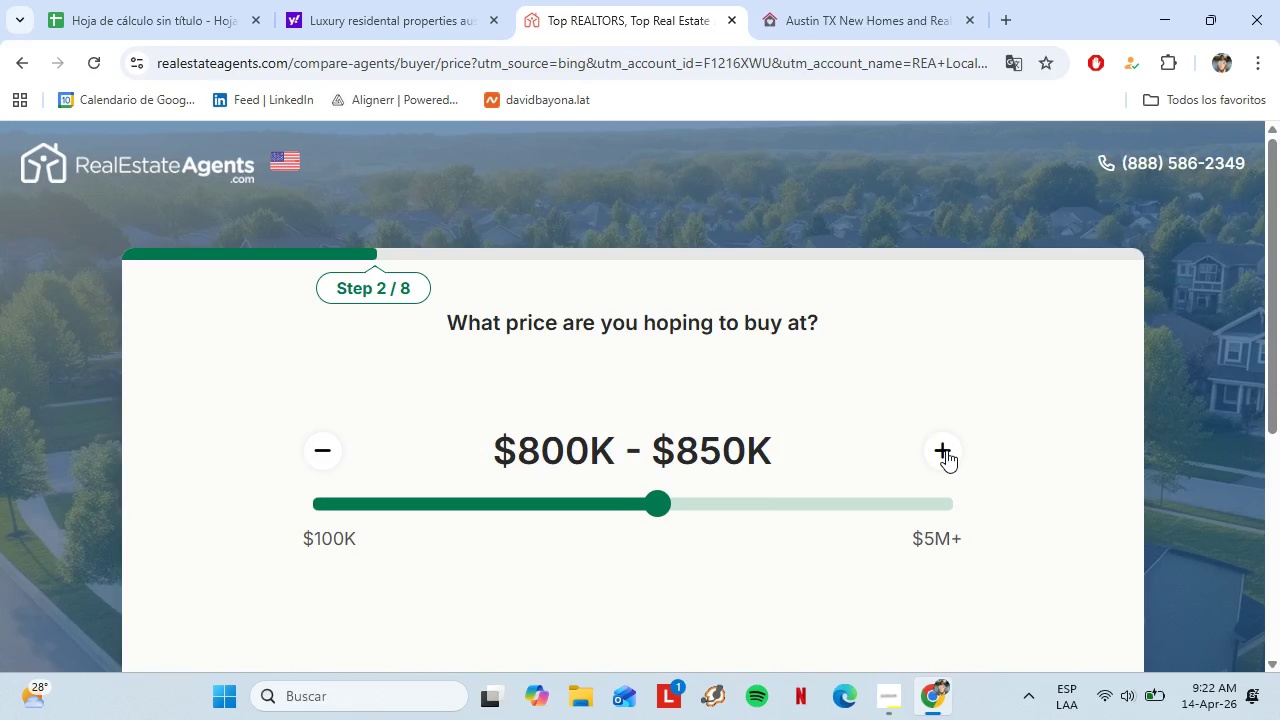 
triple_click([946, 450])
 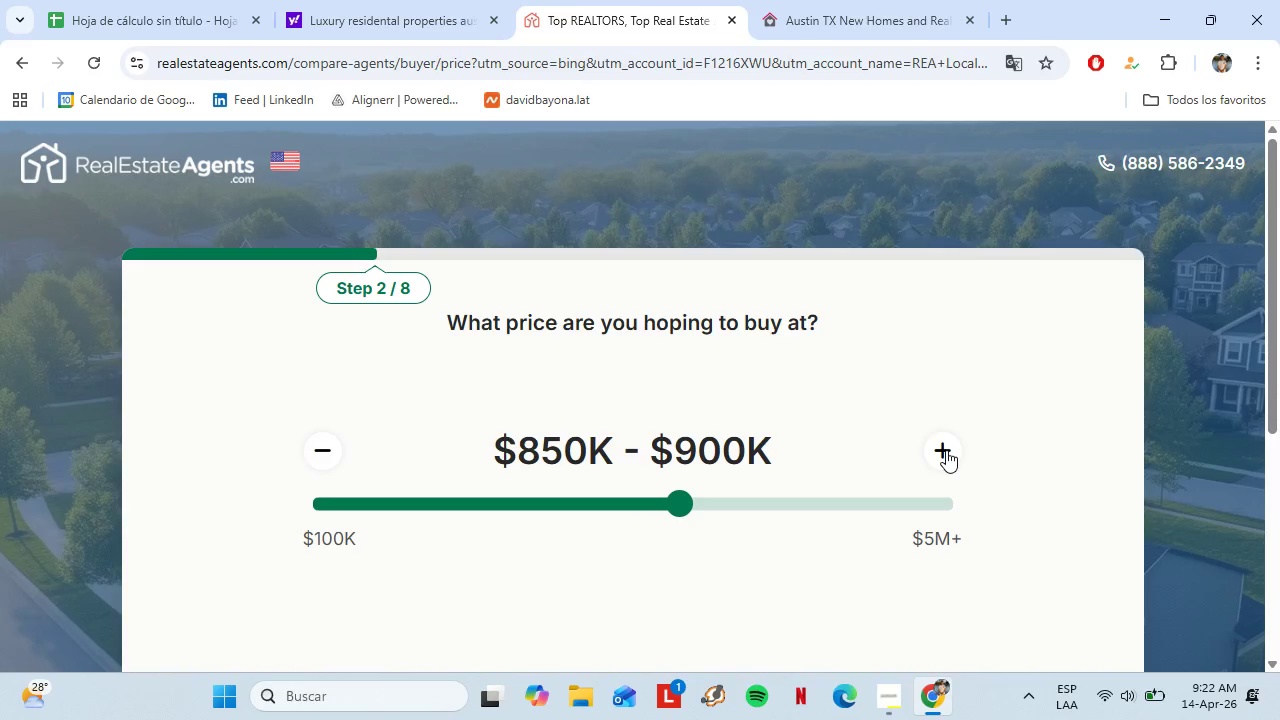 
triple_click([946, 450])
 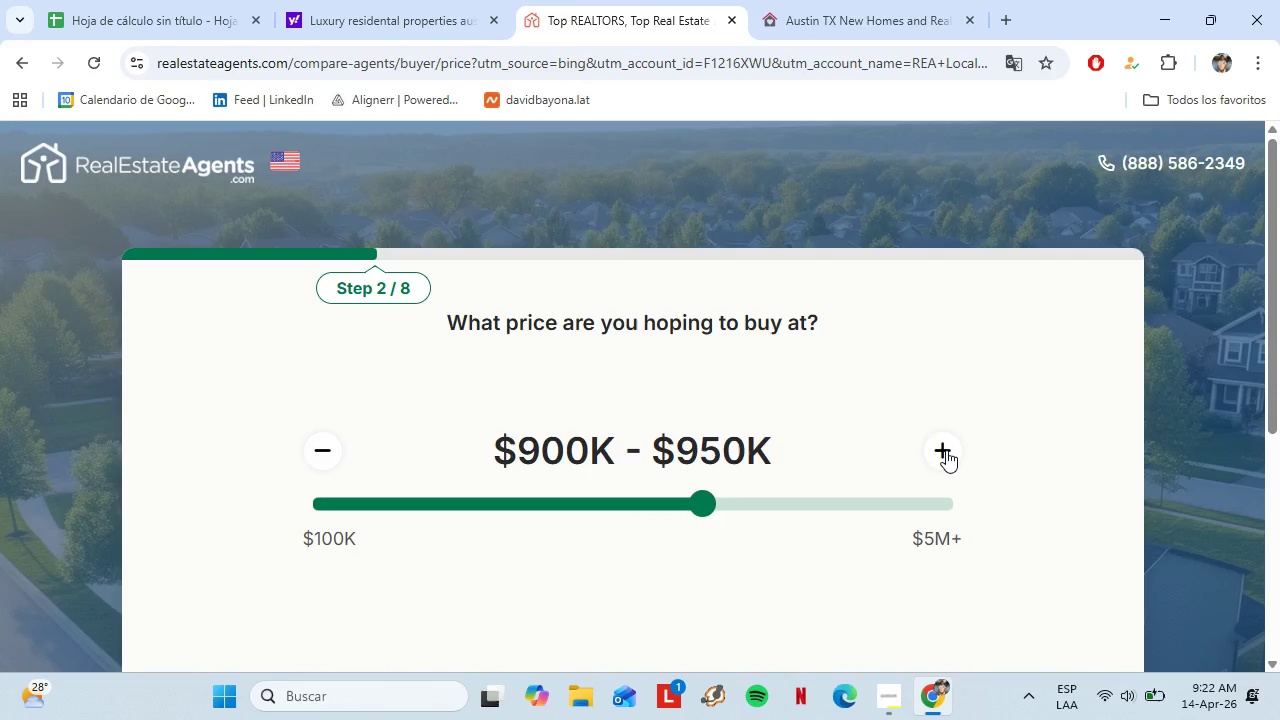 
double_click([946, 450])
 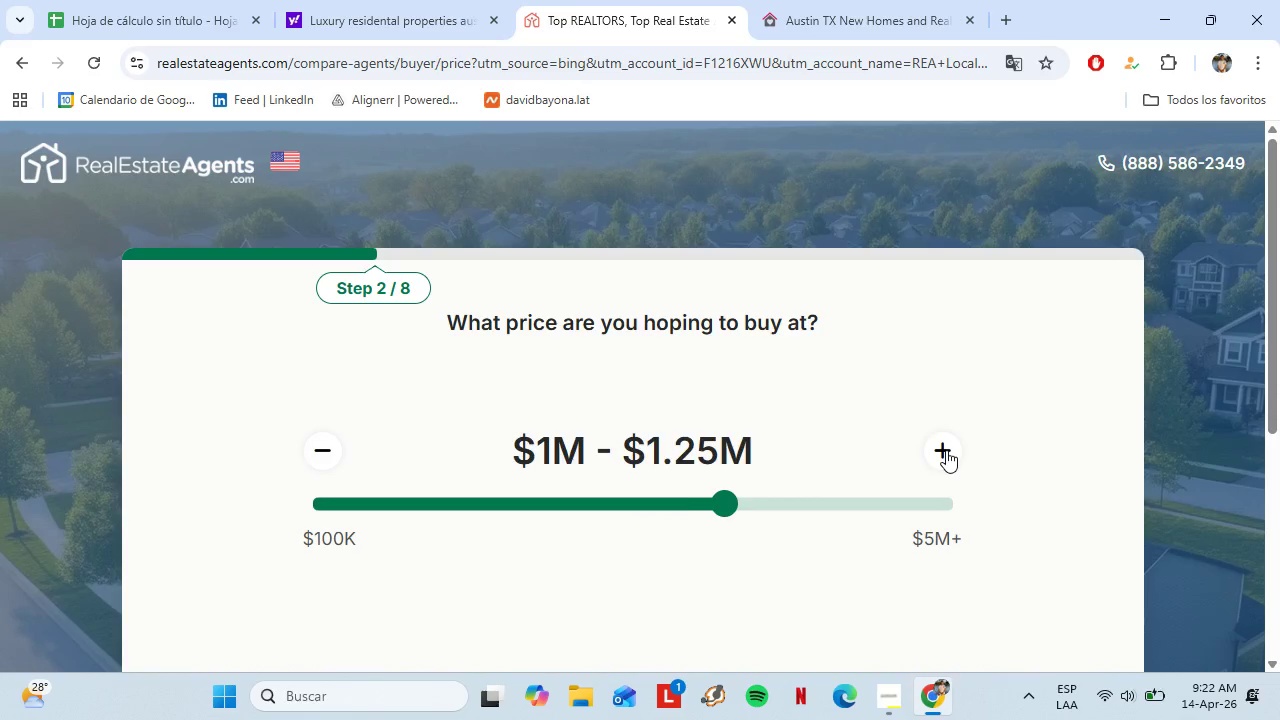 
left_click([946, 450])
 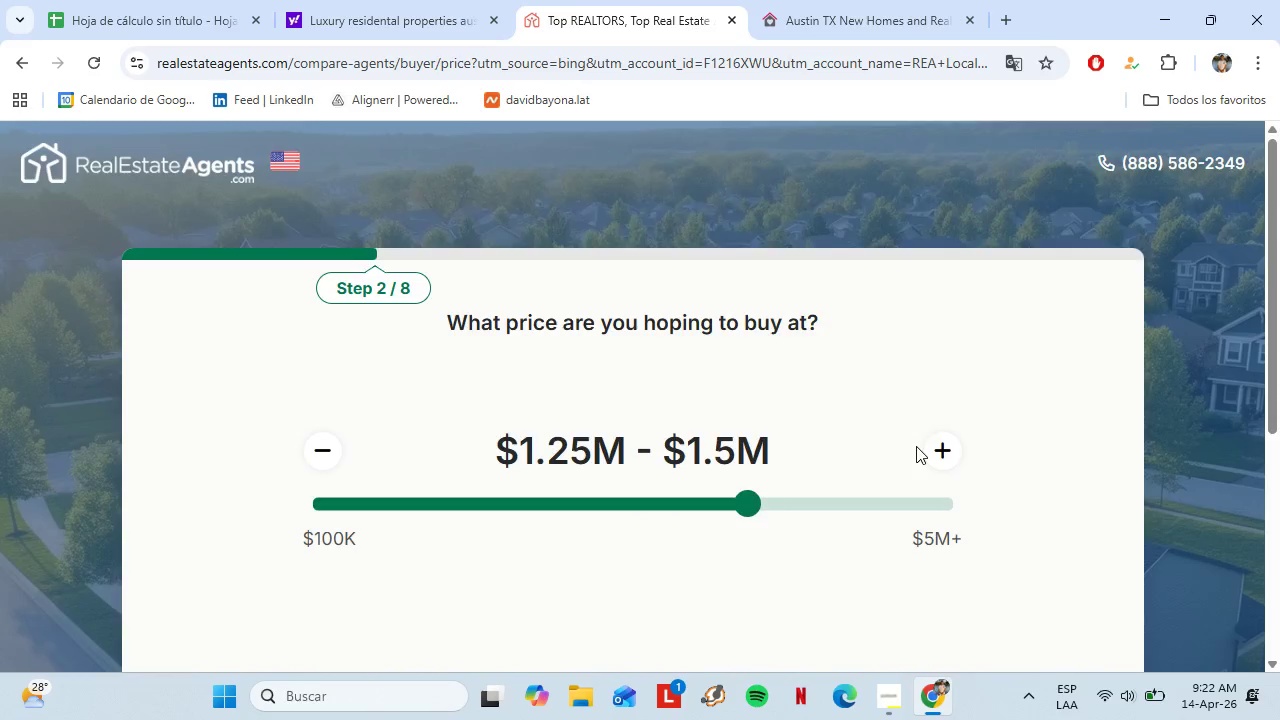 
scroll: coordinate [918, 448], scroll_direction: down, amount: 3.0
 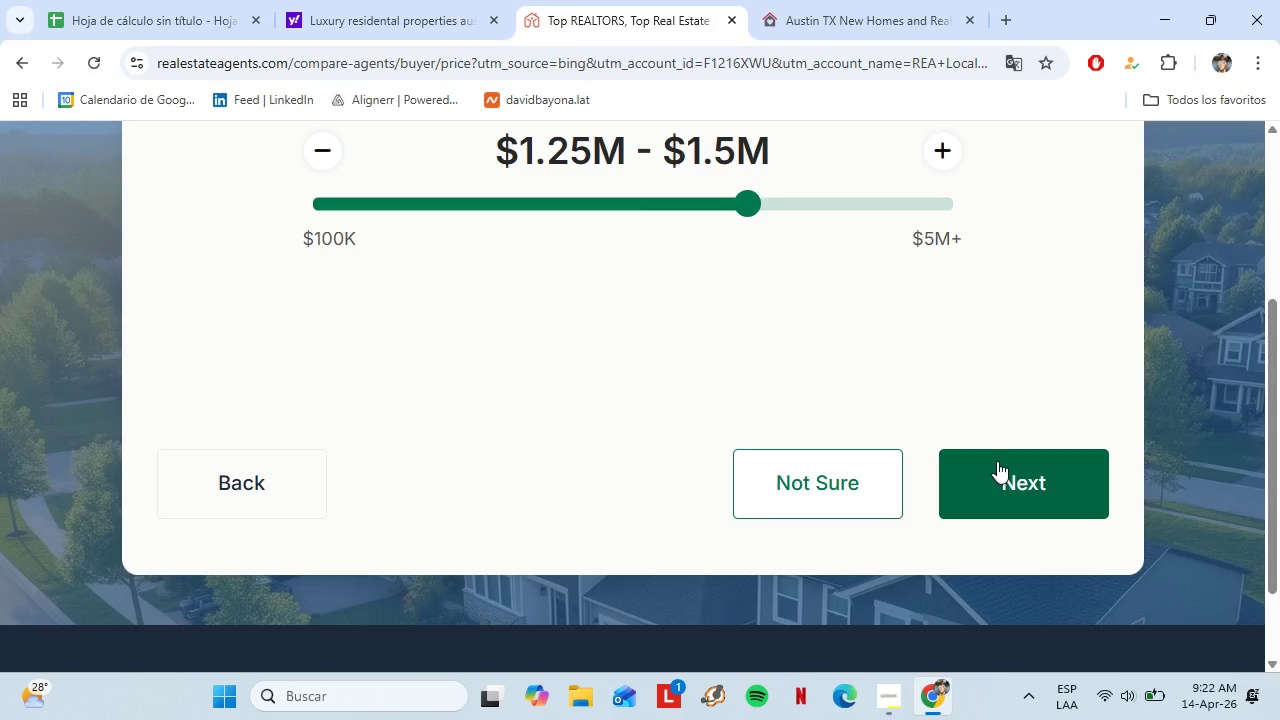 
left_click([997, 461])
 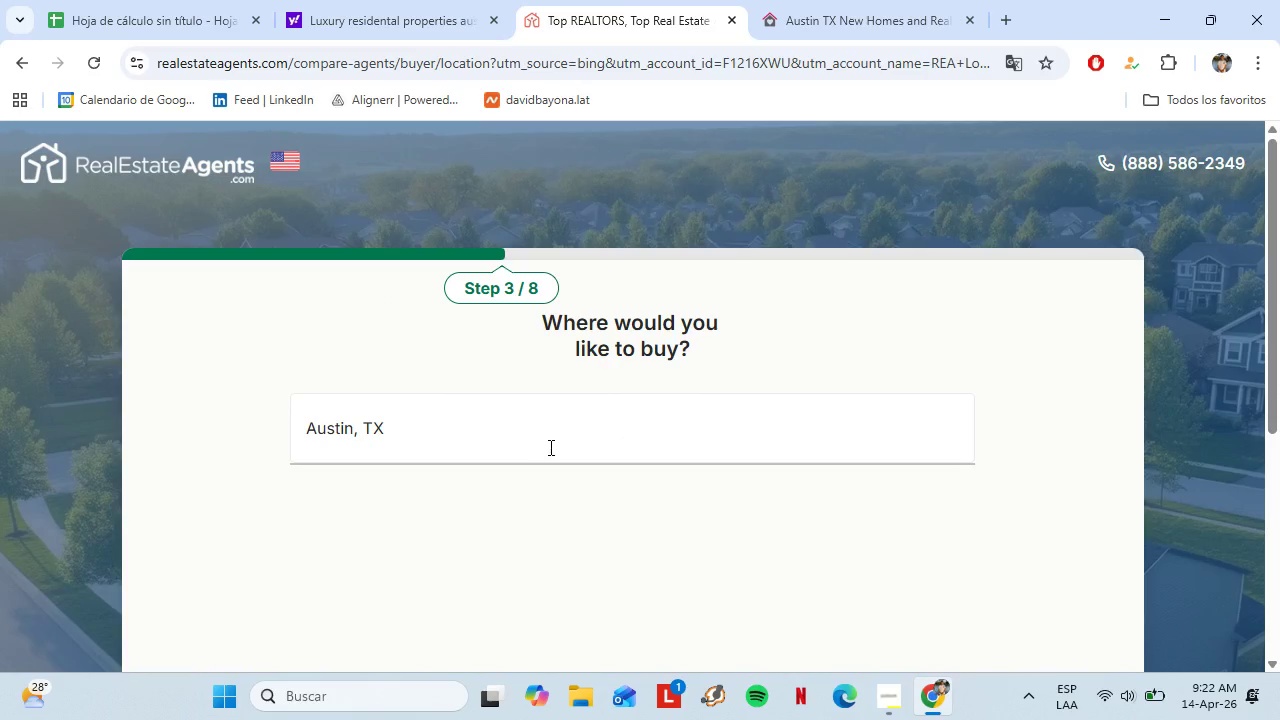 
scroll: coordinate [865, 451], scroll_direction: down, amount: 3.0
 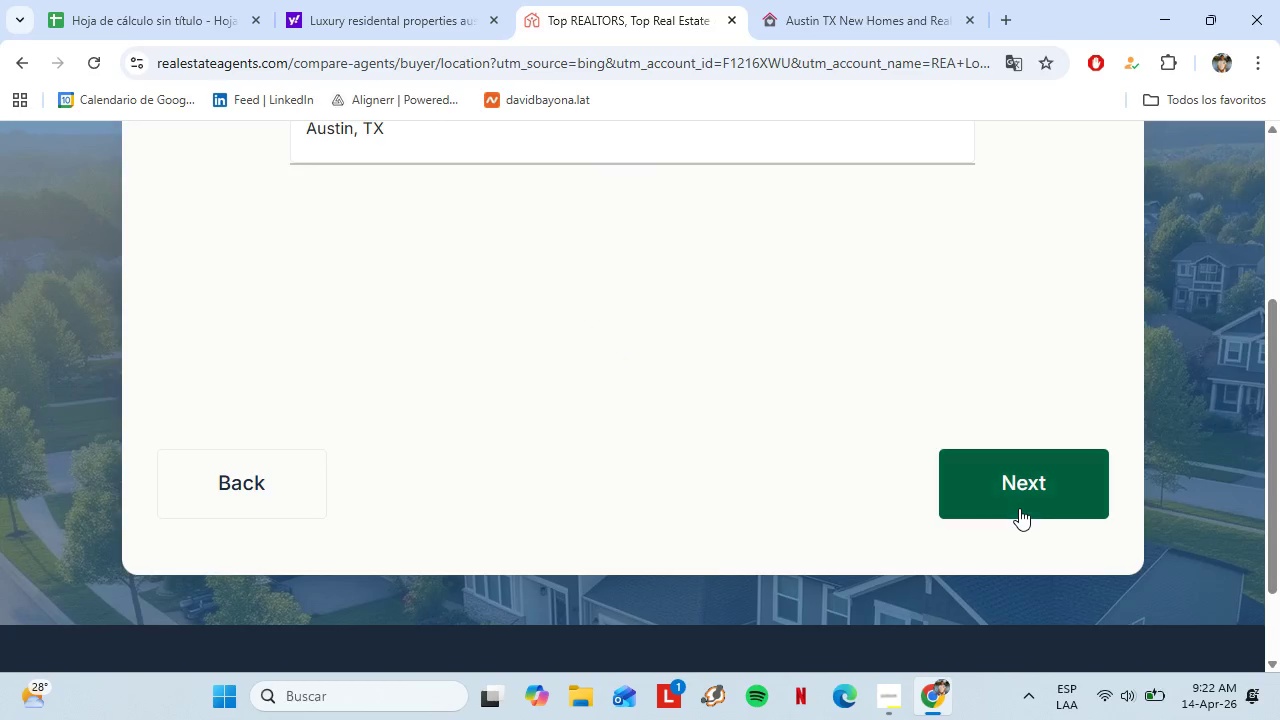 
left_click([1019, 508])
 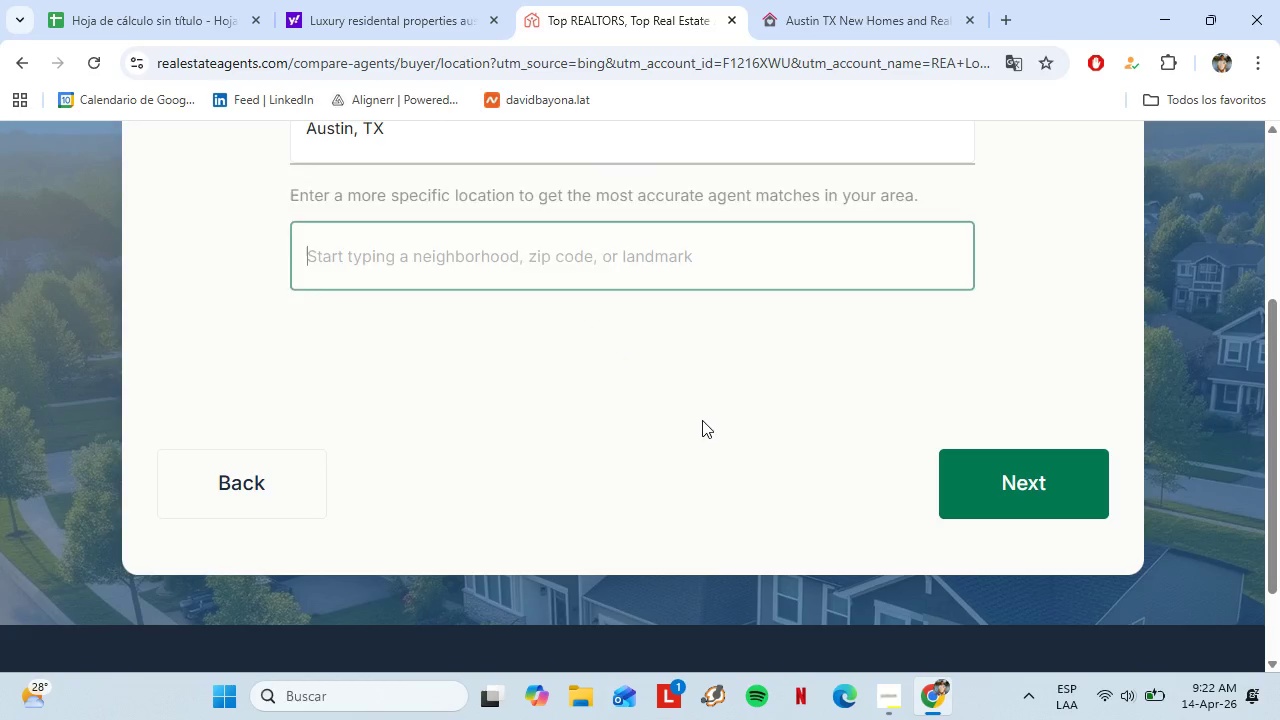 
scroll: coordinate [702, 419], scroll_direction: up, amount: 2.0
 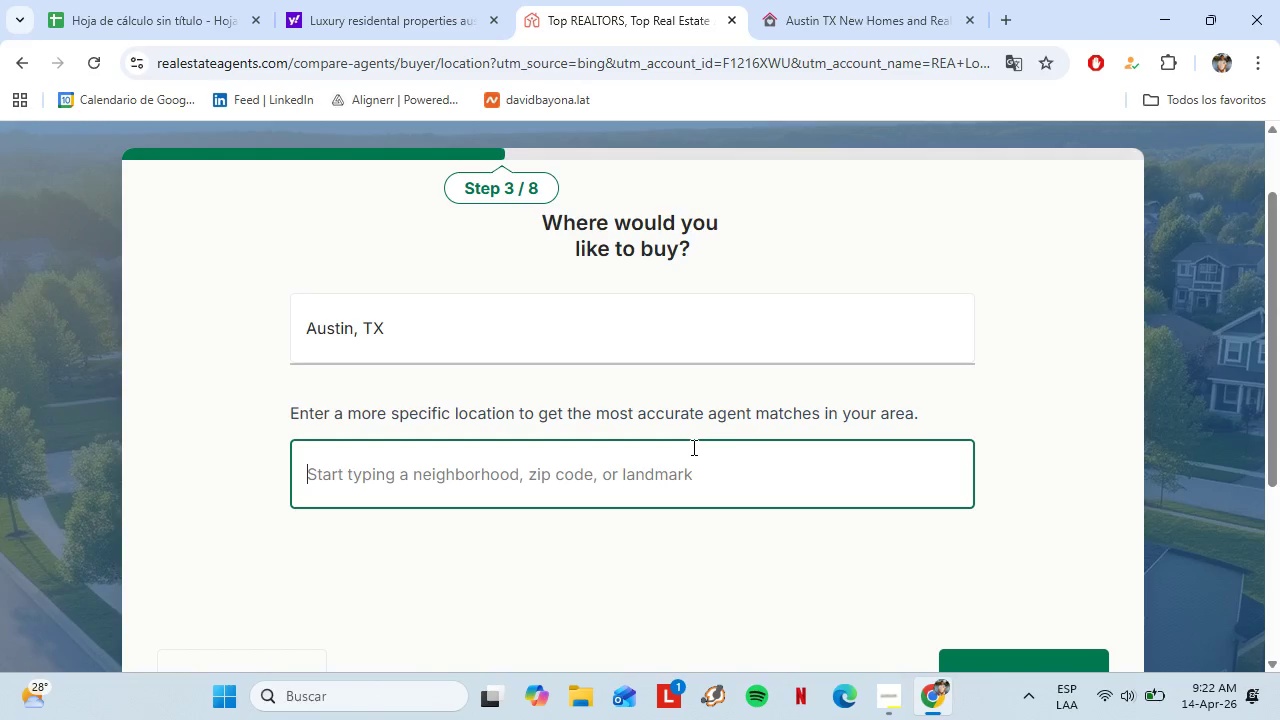 
scroll: coordinate [887, 502], scroll_direction: down, amount: 2.0
 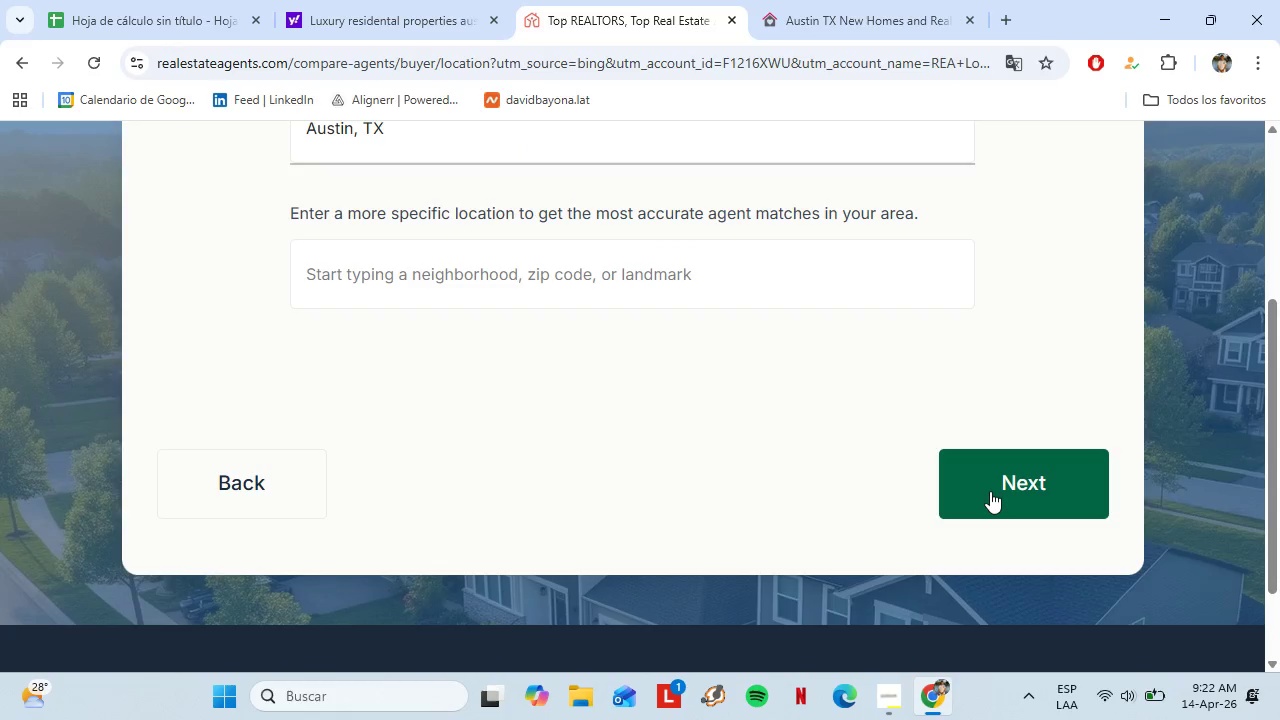 
double_click([990, 491])
 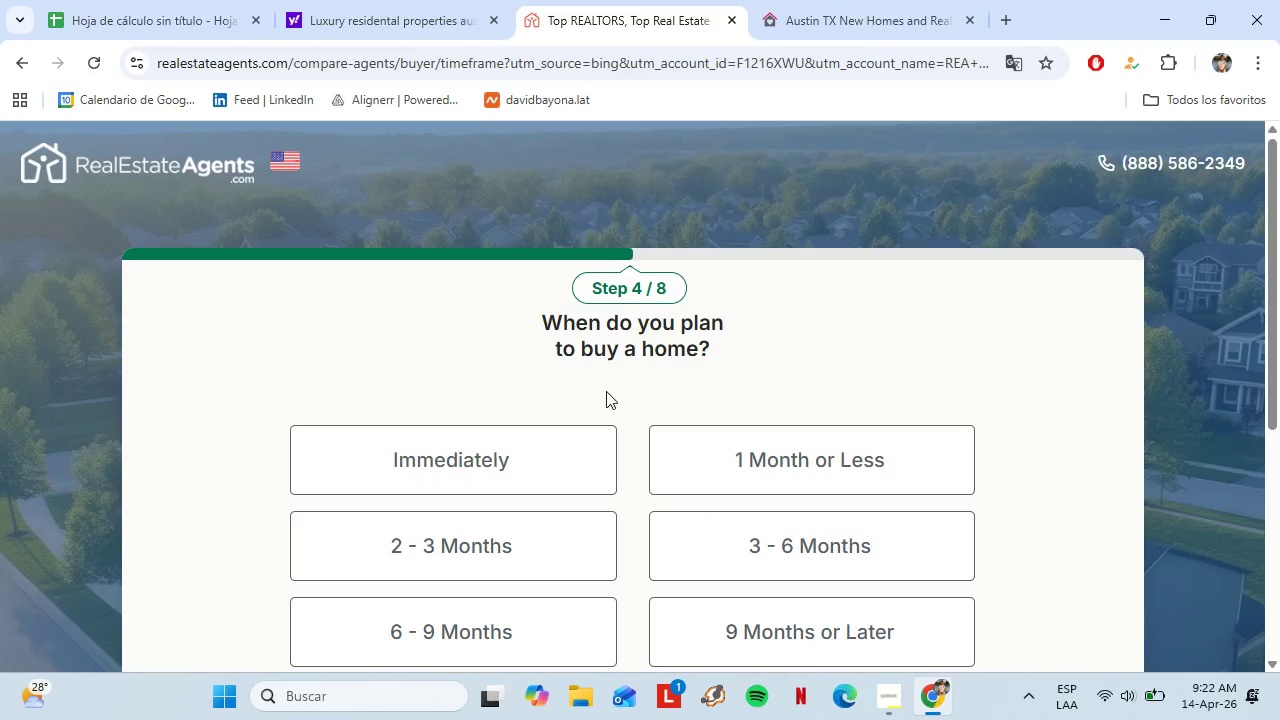 
scroll: coordinate [597, 391], scroll_direction: down, amount: 1.0
 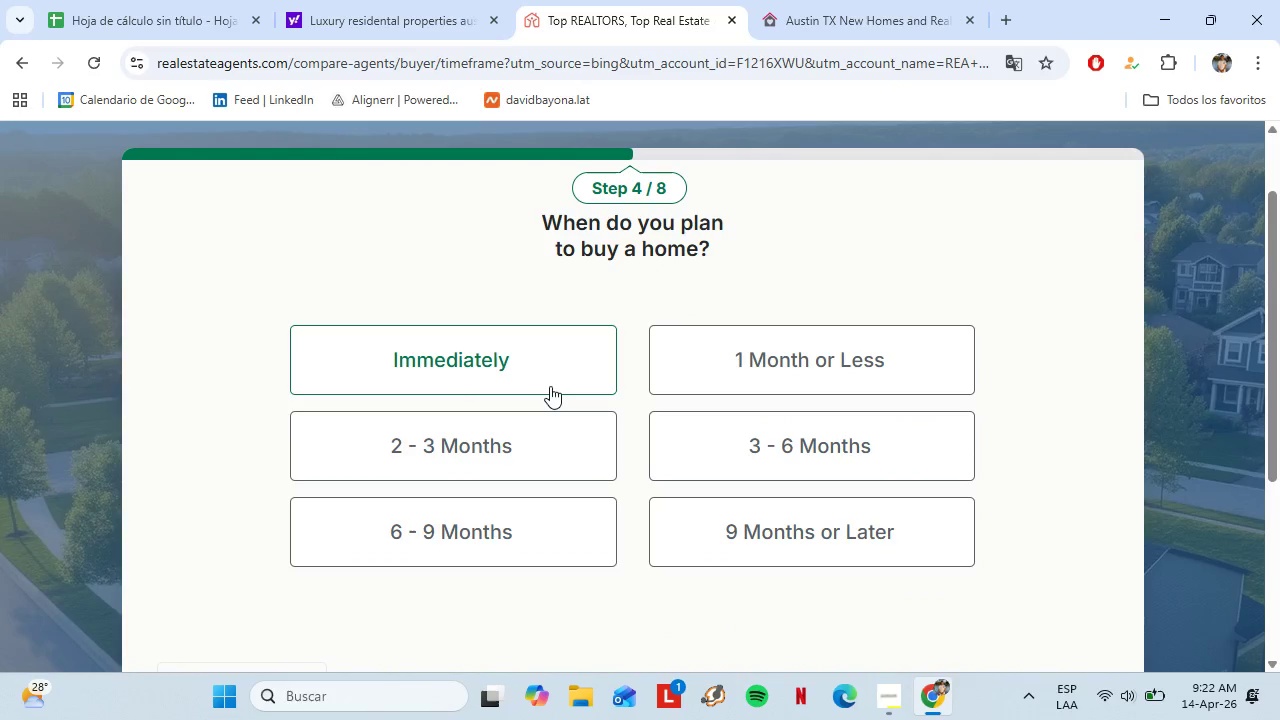 
left_click([550, 386])
 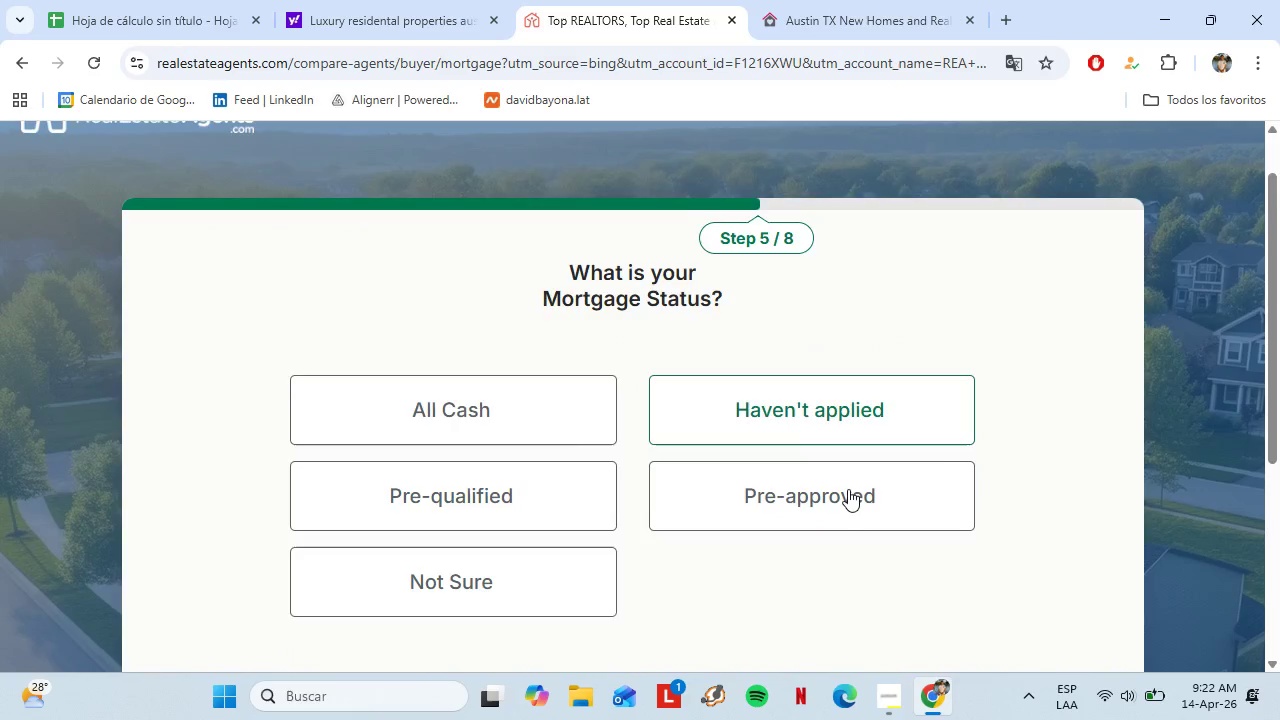 
scroll: coordinate [848, 489], scroll_direction: down, amount: 2.0
 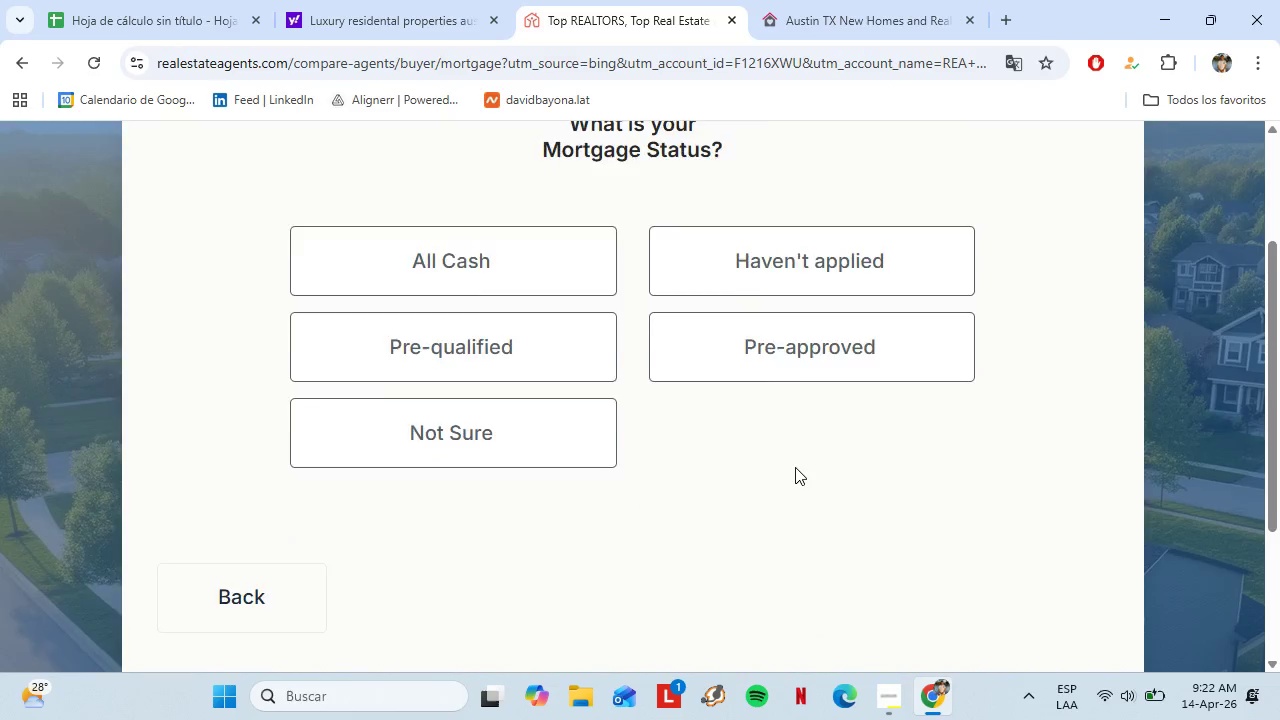 
scroll: coordinate [795, 467], scroll_direction: up, amount: 1.0
 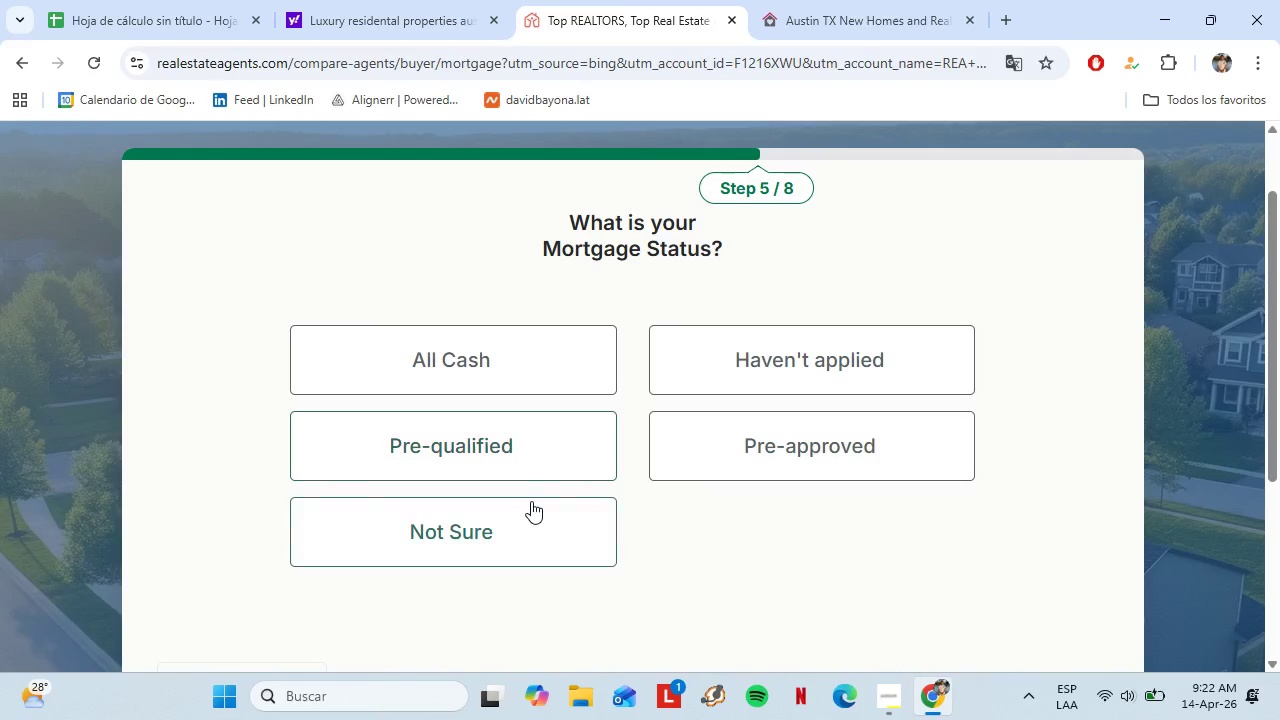 
wait(6.7)
 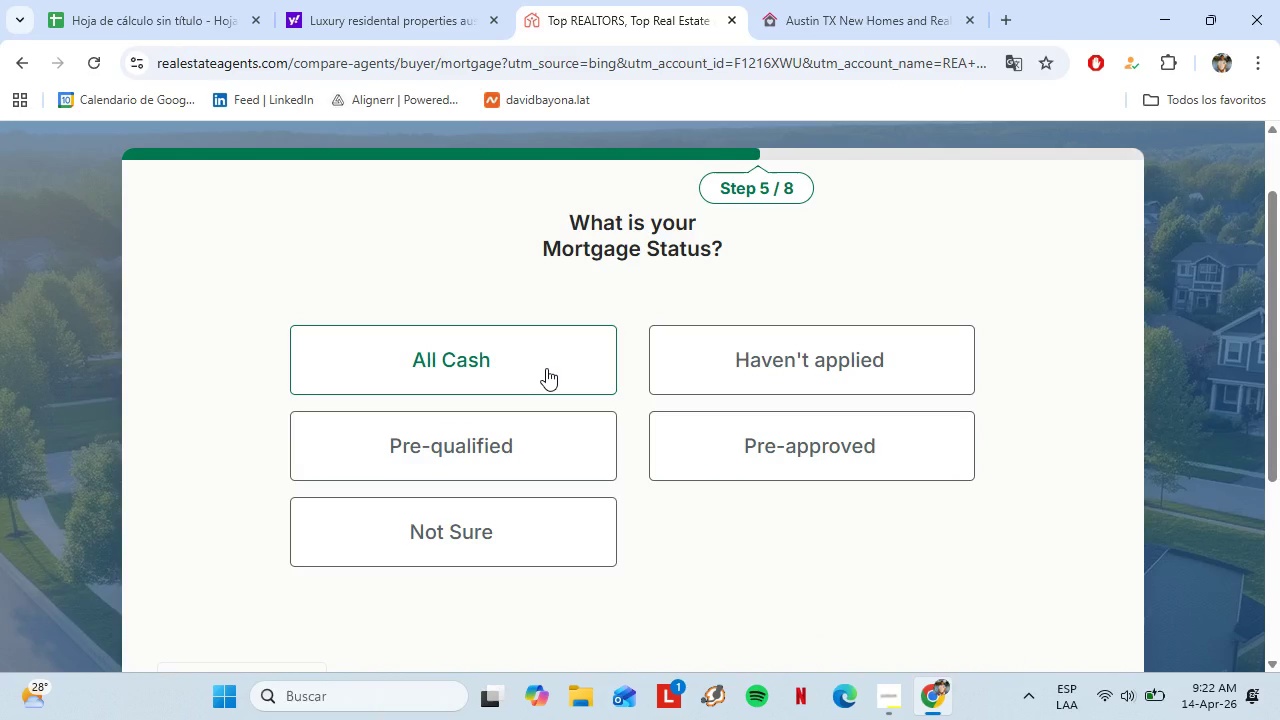 
left_click([511, 551])
 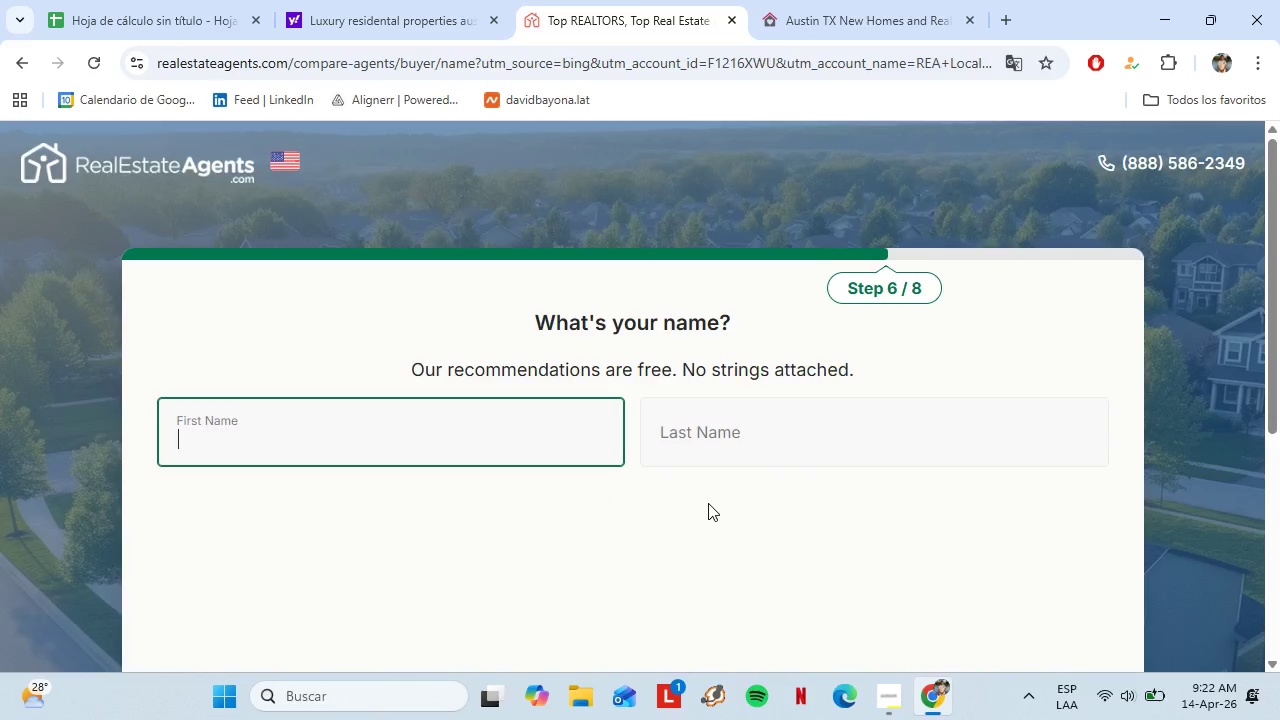 
scroll: coordinate [787, 450], scroll_direction: down, amount: 4.0
 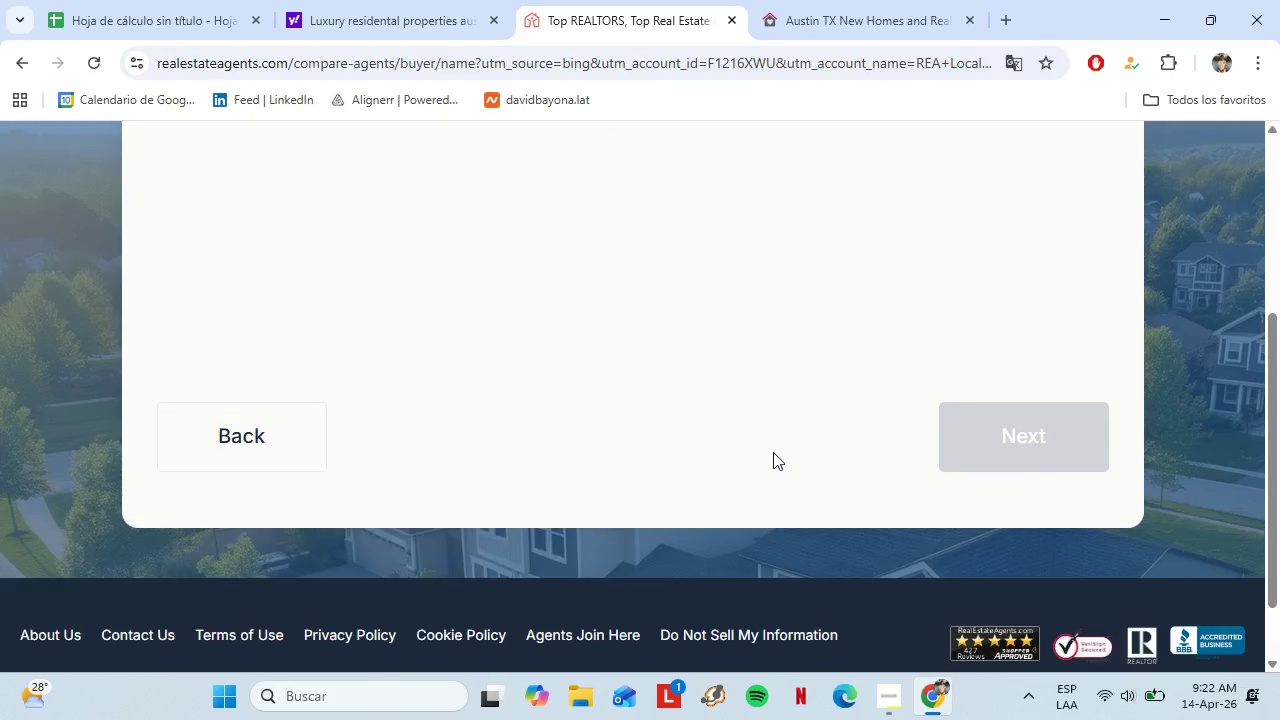 
scroll: coordinate [773, 452], scroll_direction: up, amount: 3.0
 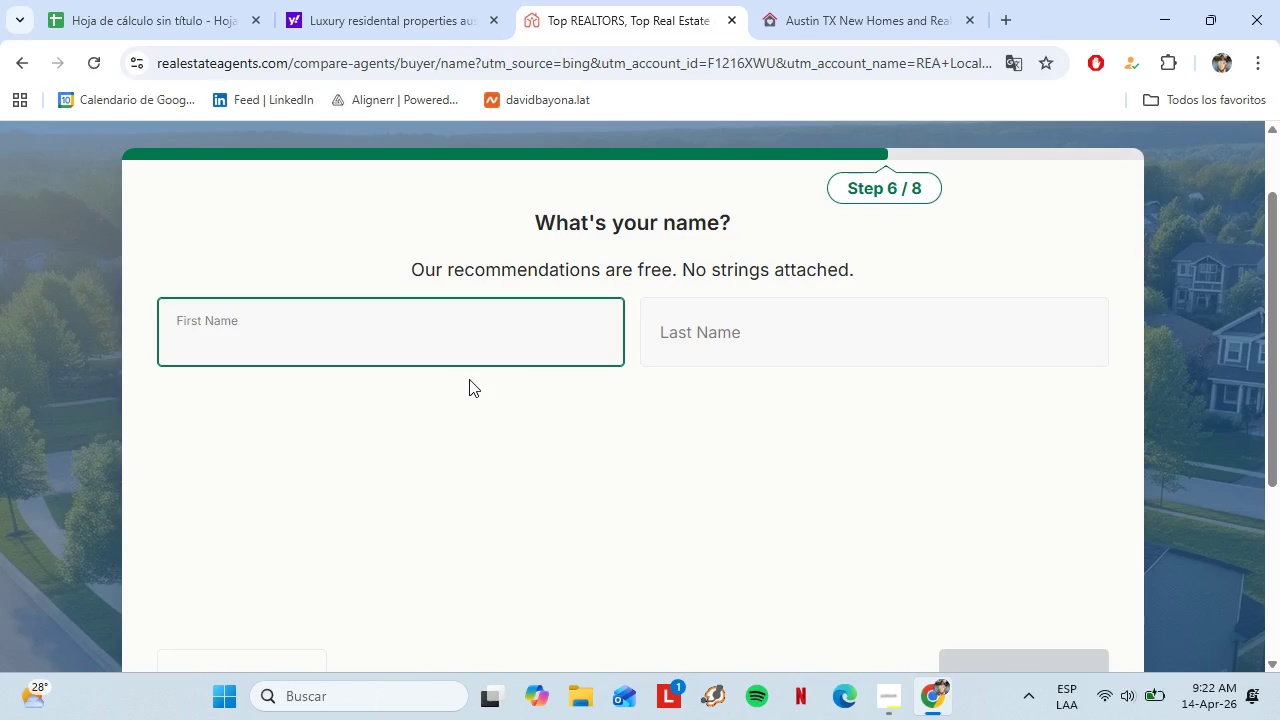 
key(Shift+D)
 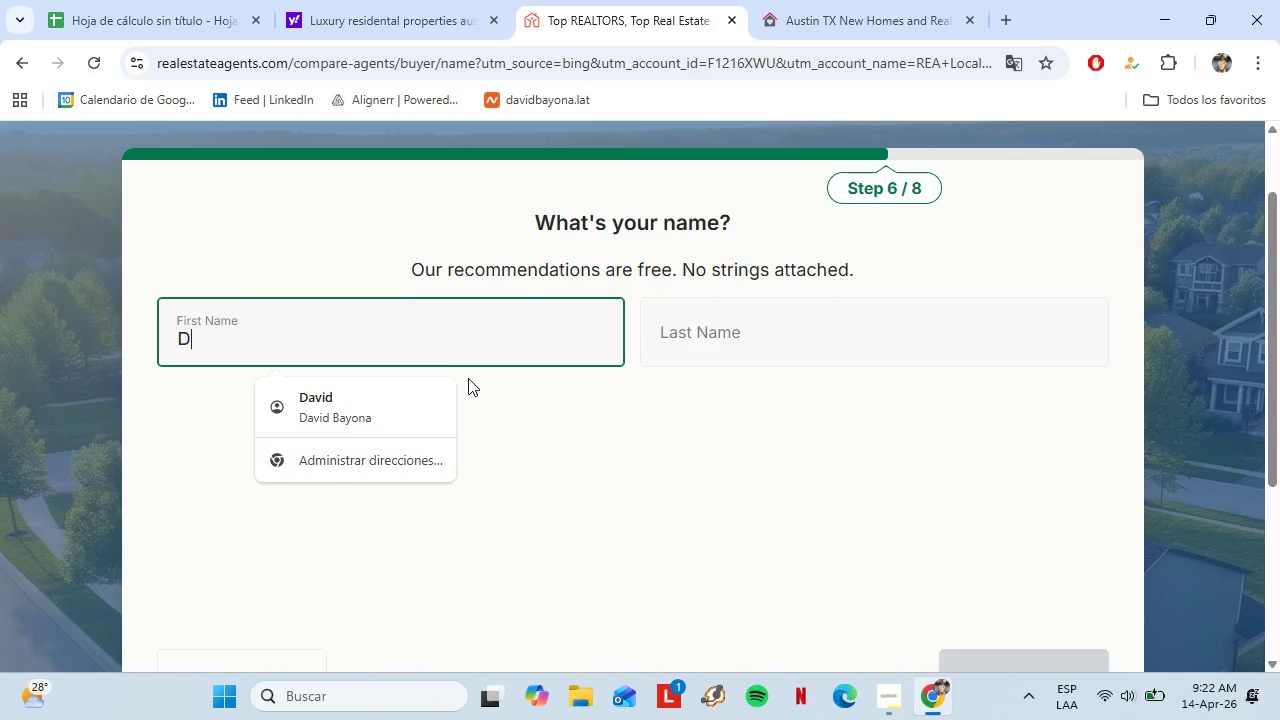 
scroll: coordinate [468, 378], scroll_direction: up, amount: 1.0
 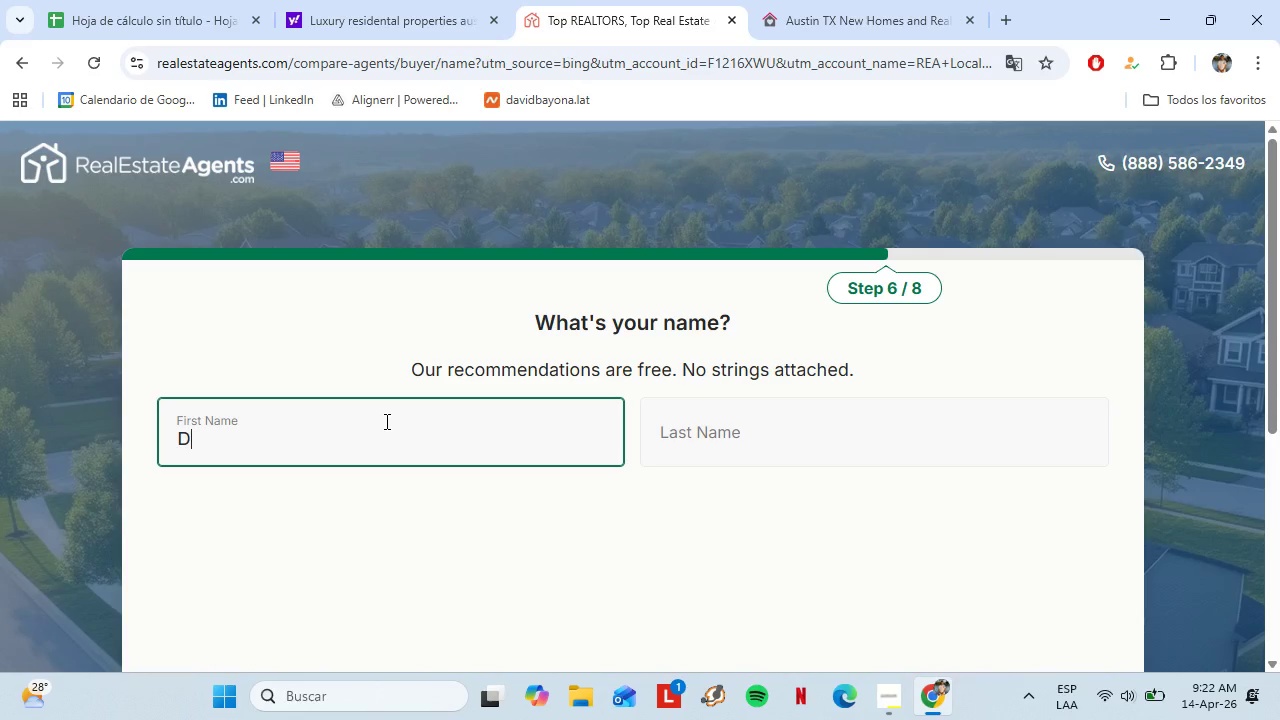 
key(A)
 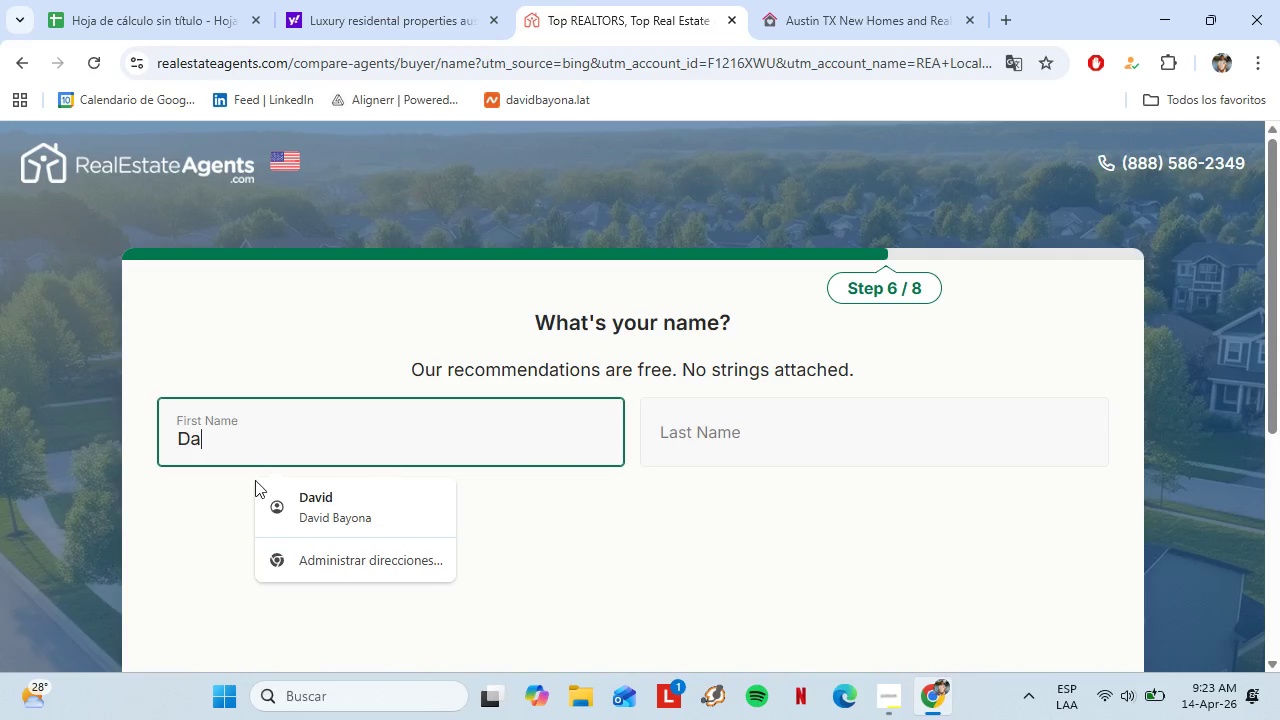 
left_click([288, 492])
 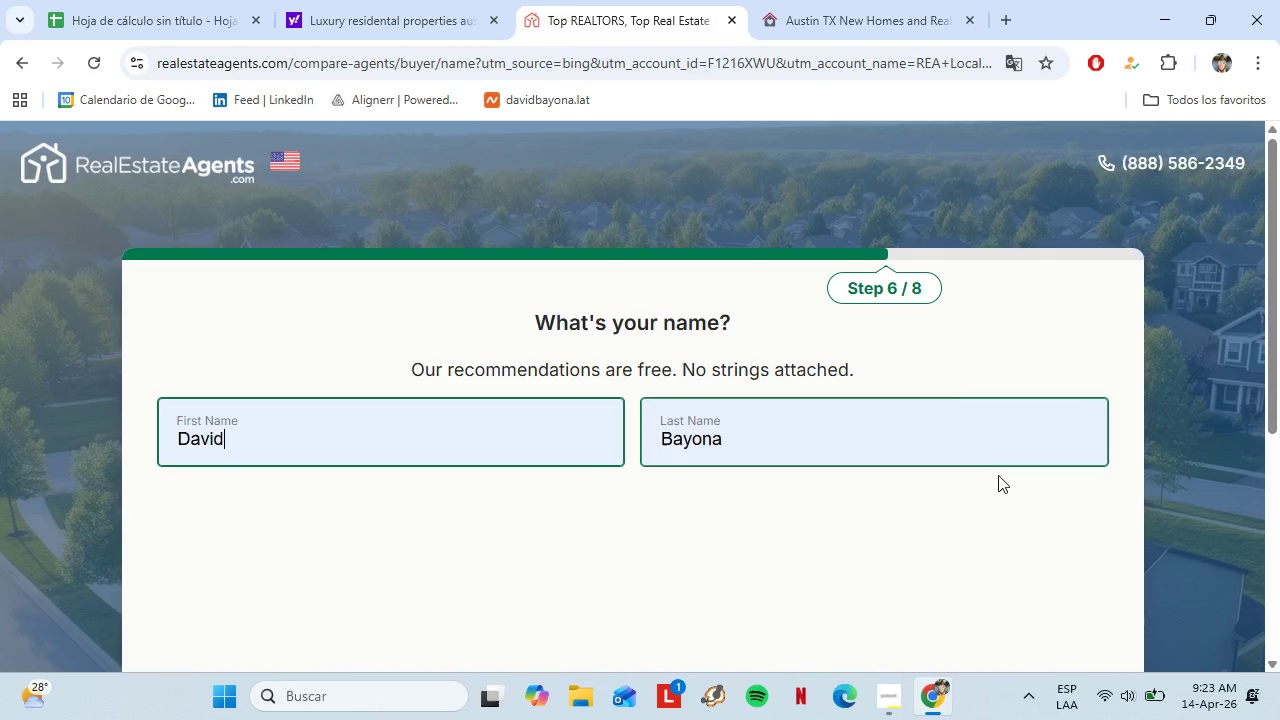 
scroll: coordinate [986, 482], scroll_direction: down, amount: 2.0
 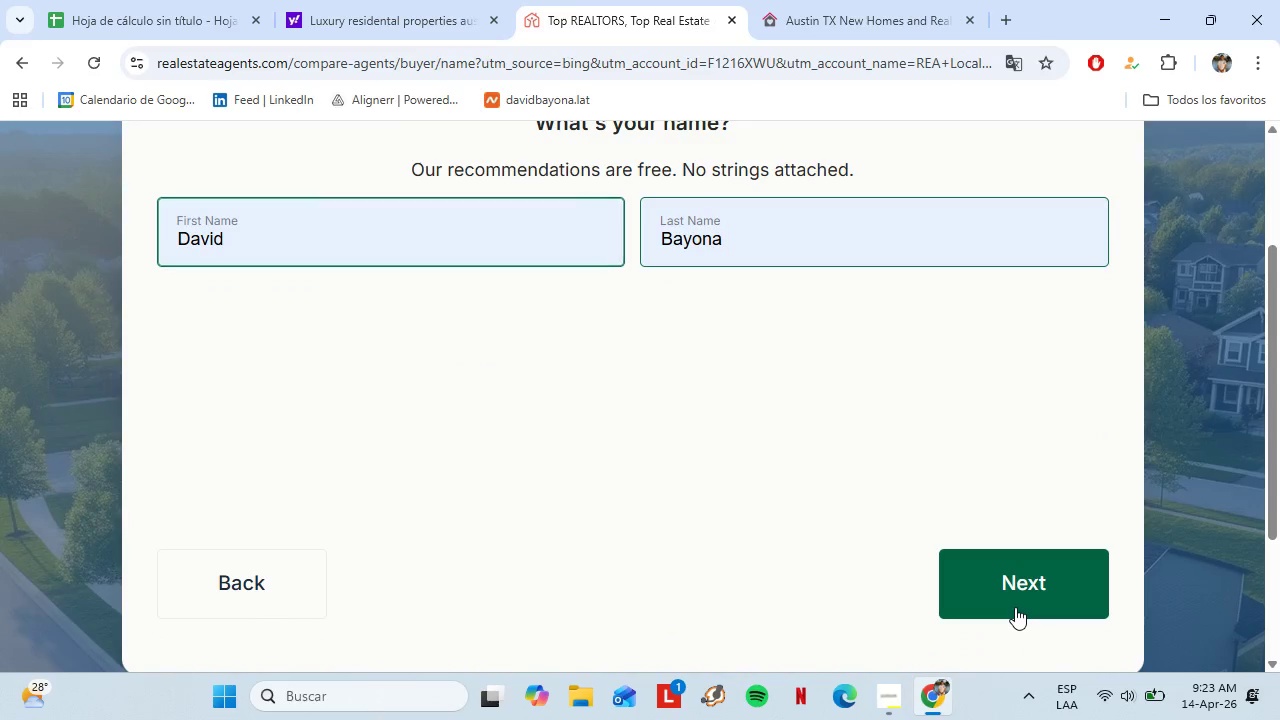 
left_click([1015, 607])
 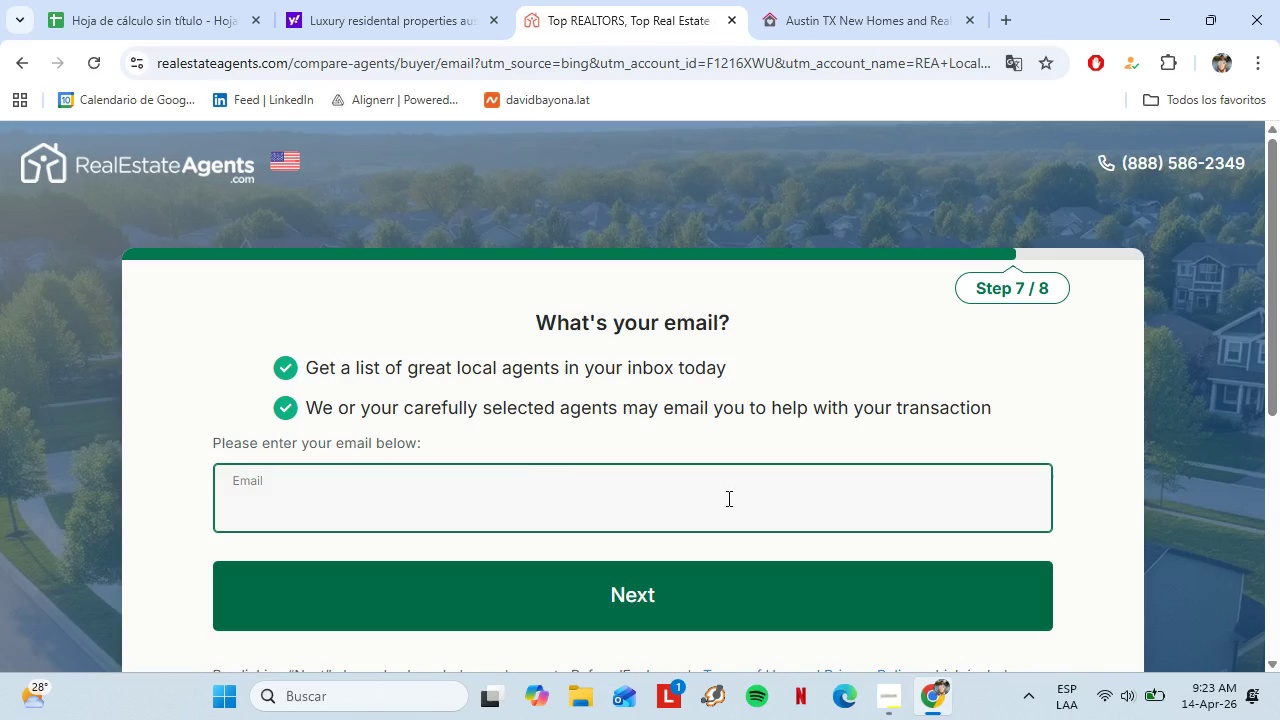 
scroll: coordinate [714, 384], scroll_direction: down, amount: 5.0
 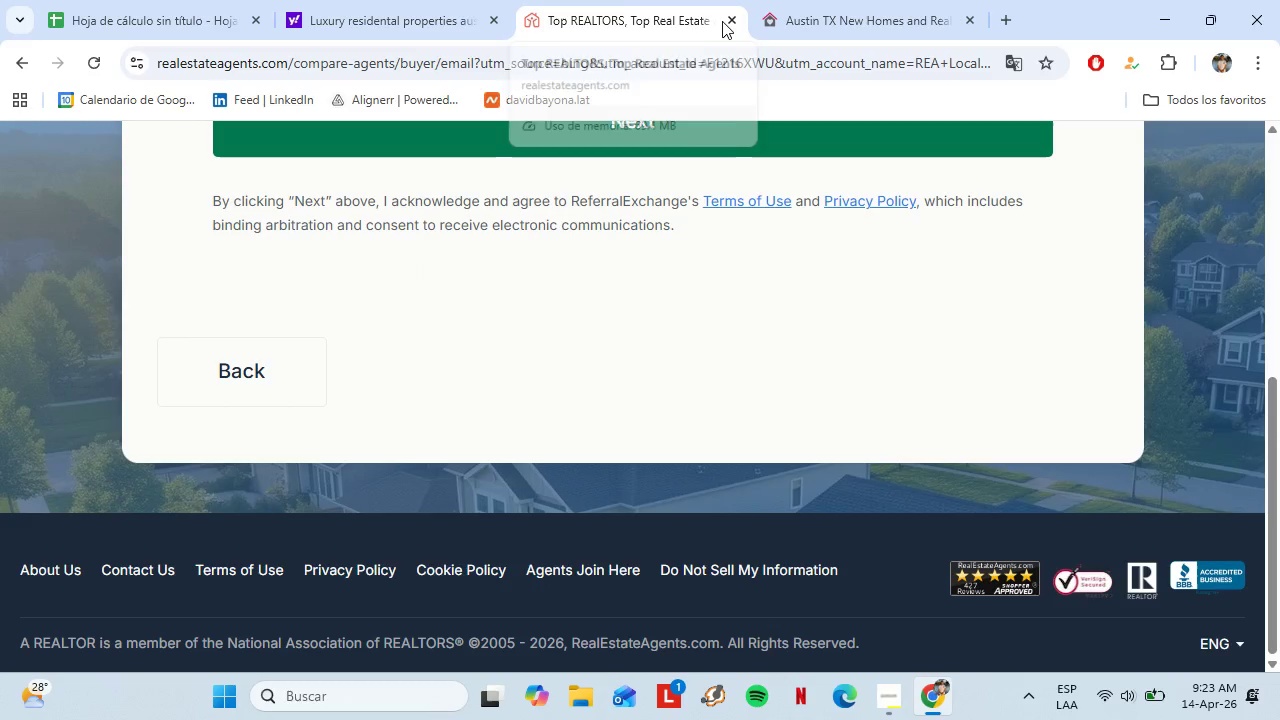 
left_click([726, 20])
 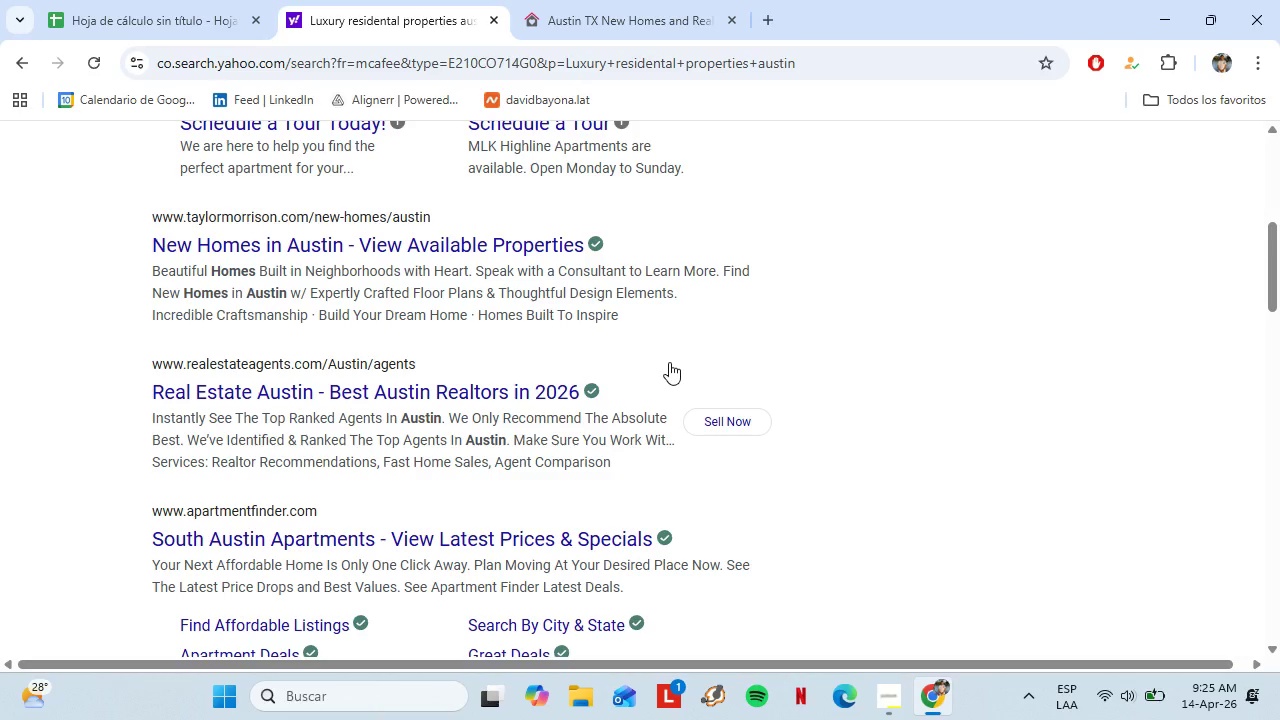 
wait(141.94)
 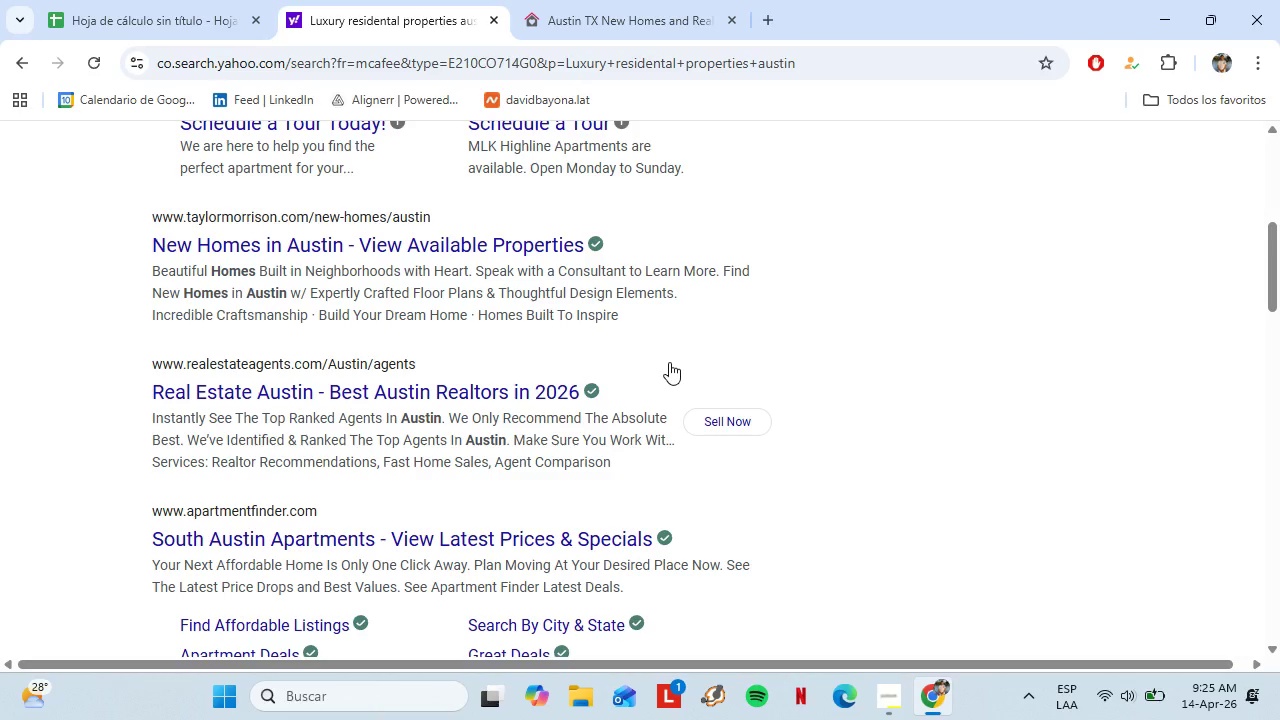 
scroll: coordinate [543, 424], scroll_direction: down, amount: 3.0
 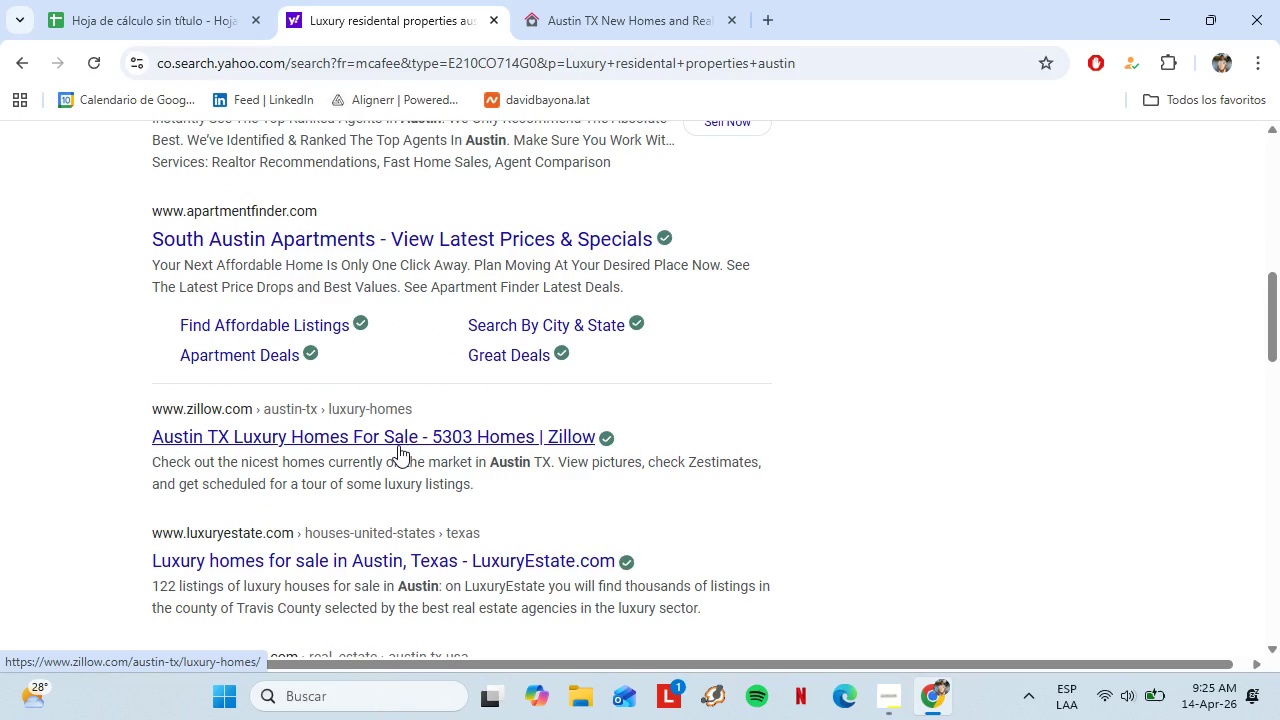 
left_click([398, 445])
 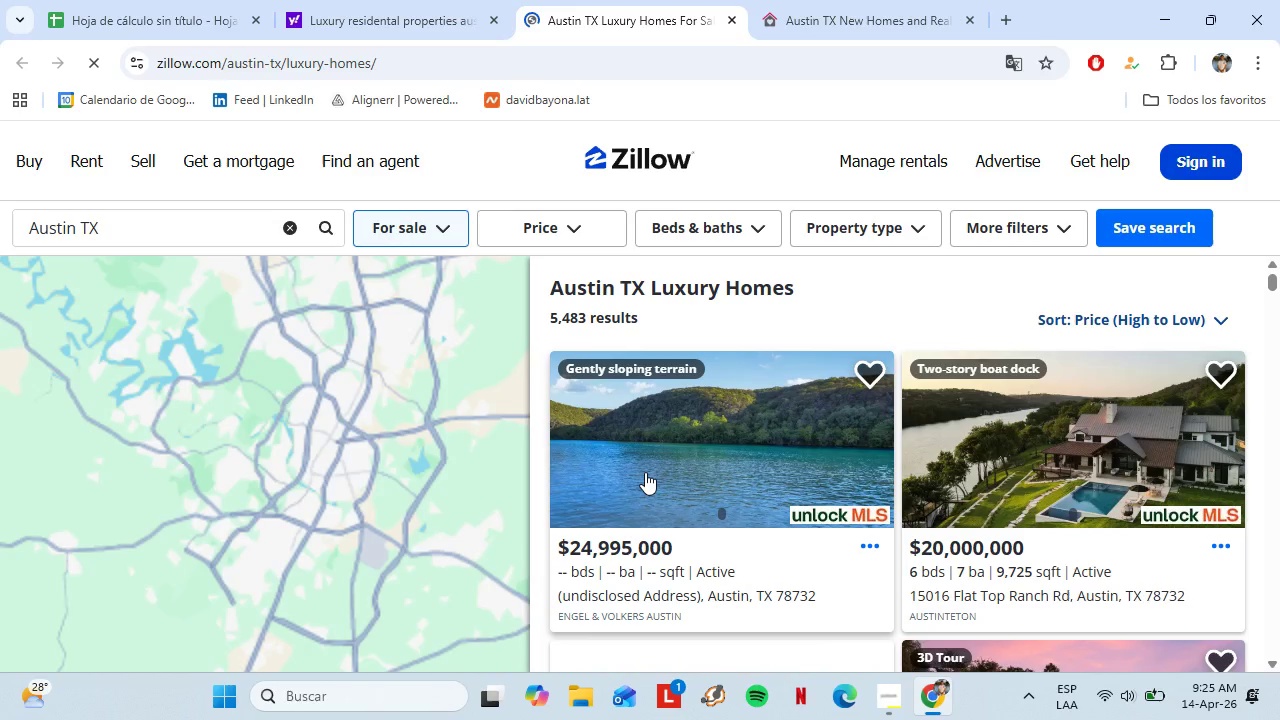 
scroll: coordinate [753, 449], scroll_direction: down, amount: 1.0
 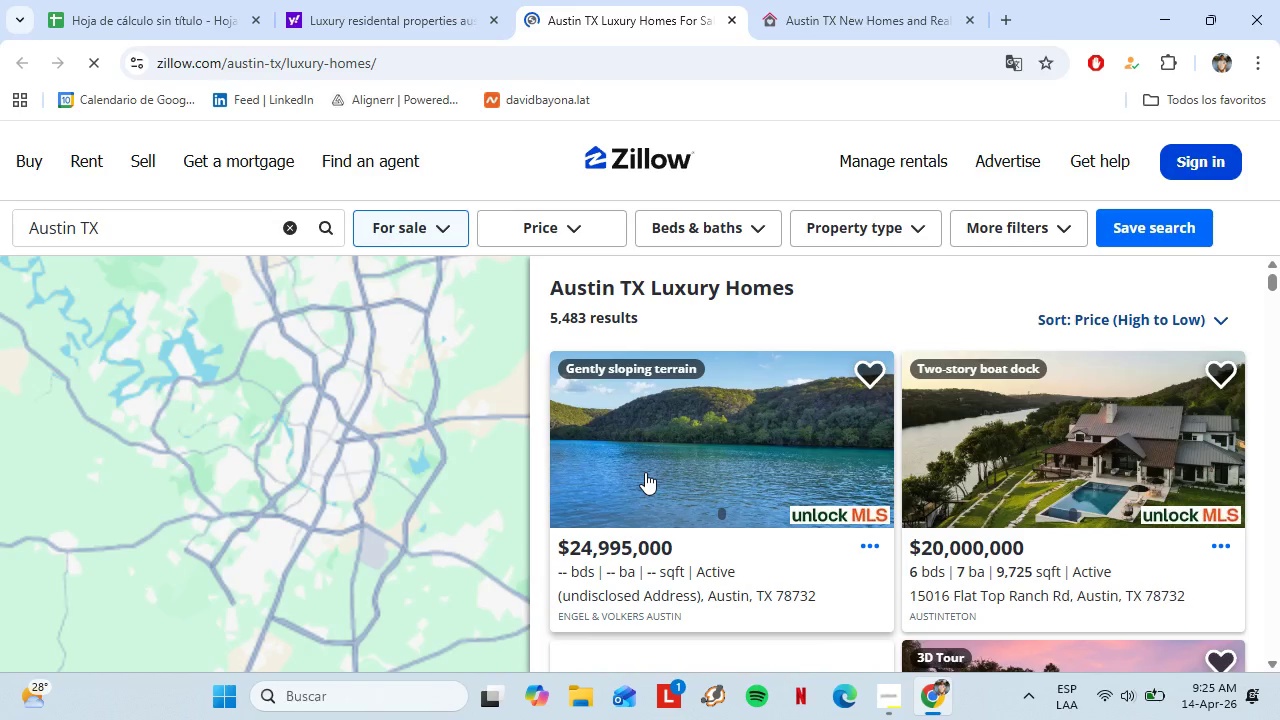 
mouse_move([776, 438])
 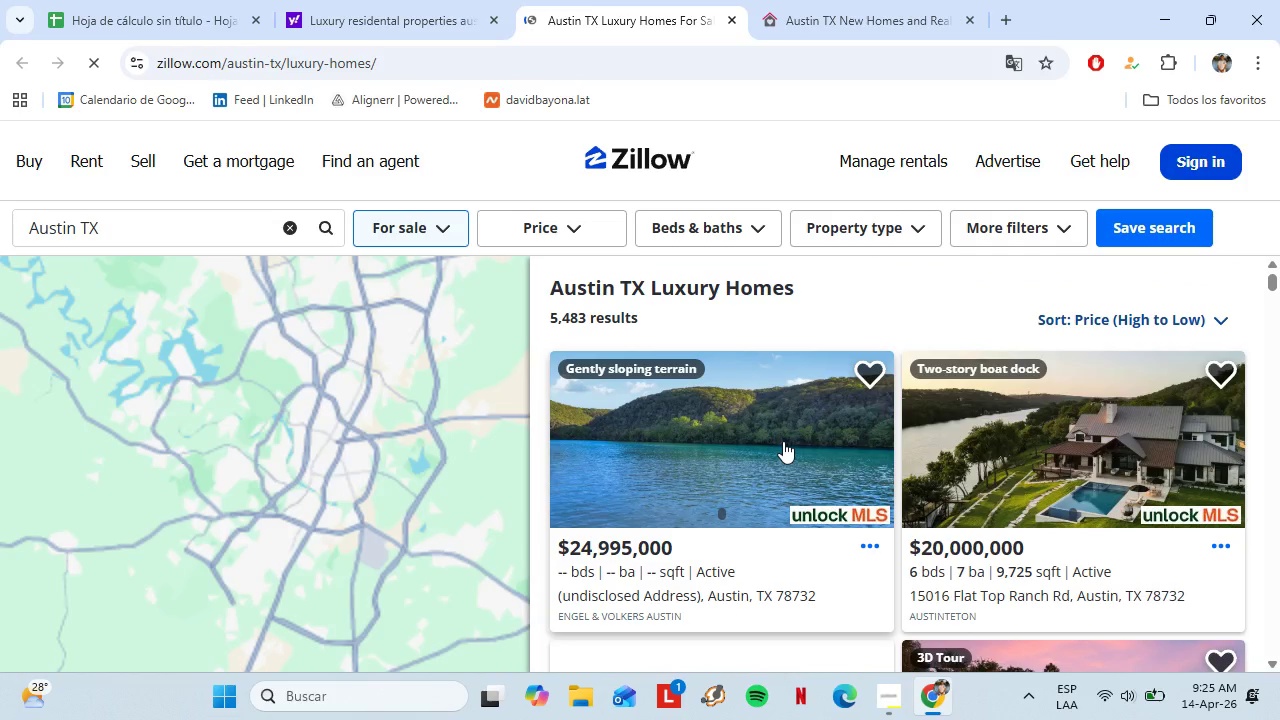 
scroll: coordinate [783, 441], scroll_direction: up, amount: 1.0
 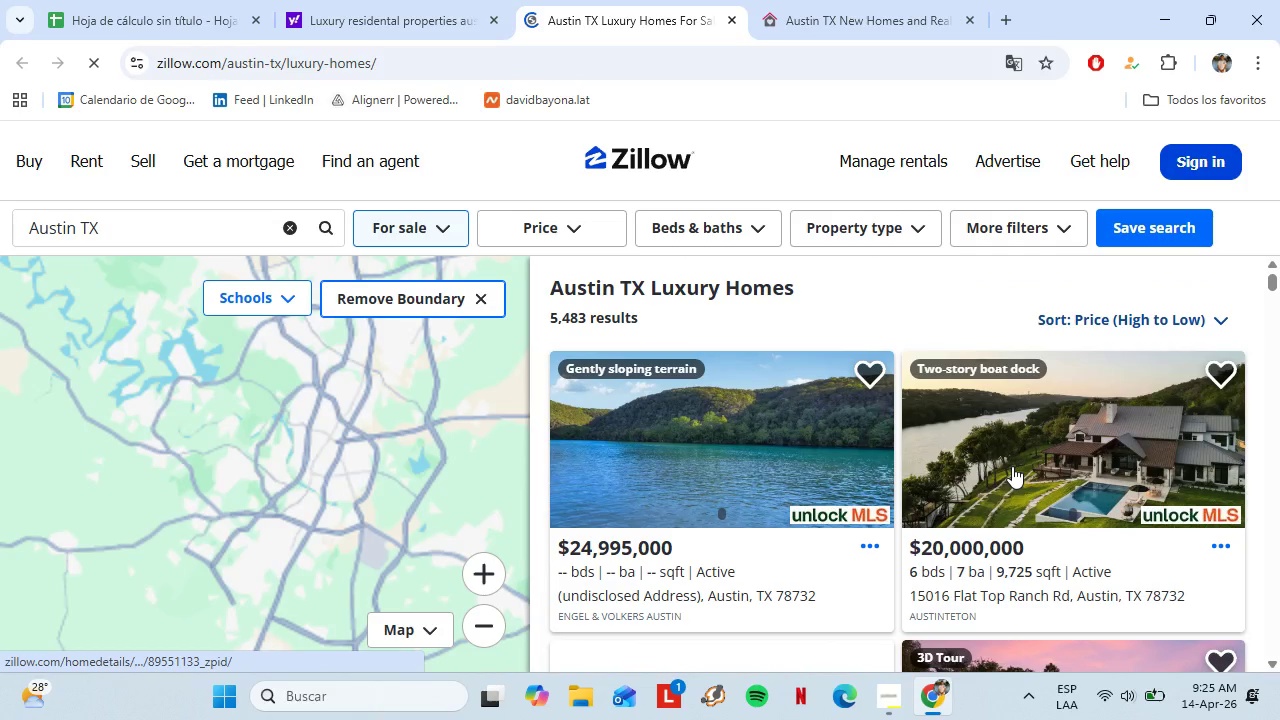 
left_click([1217, 435])
 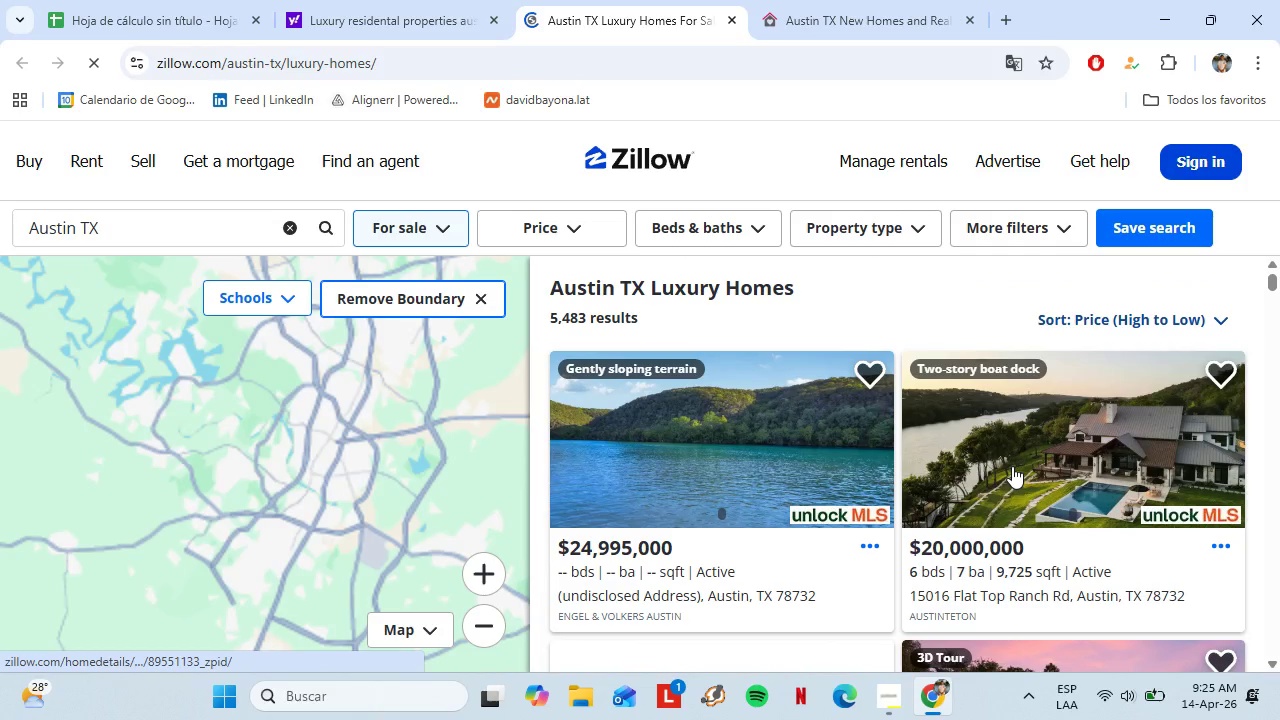 
left_click([1218, 435])
 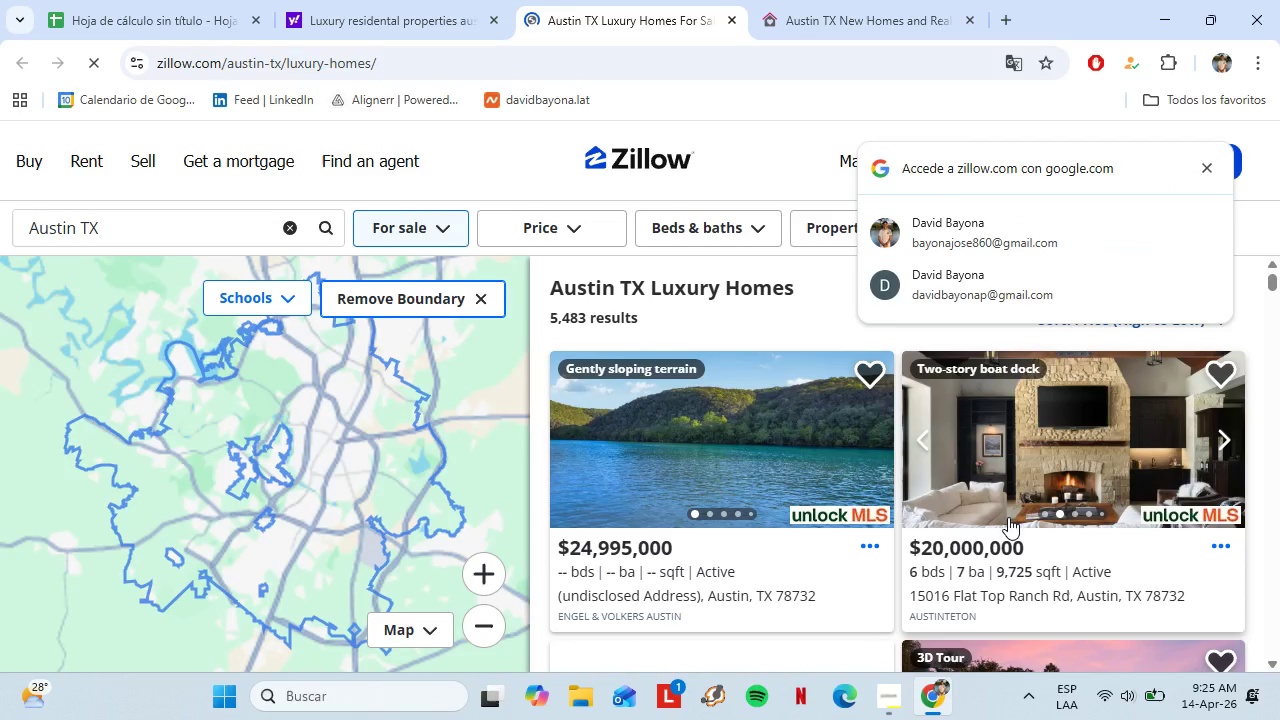 
left_click([973, 538])
 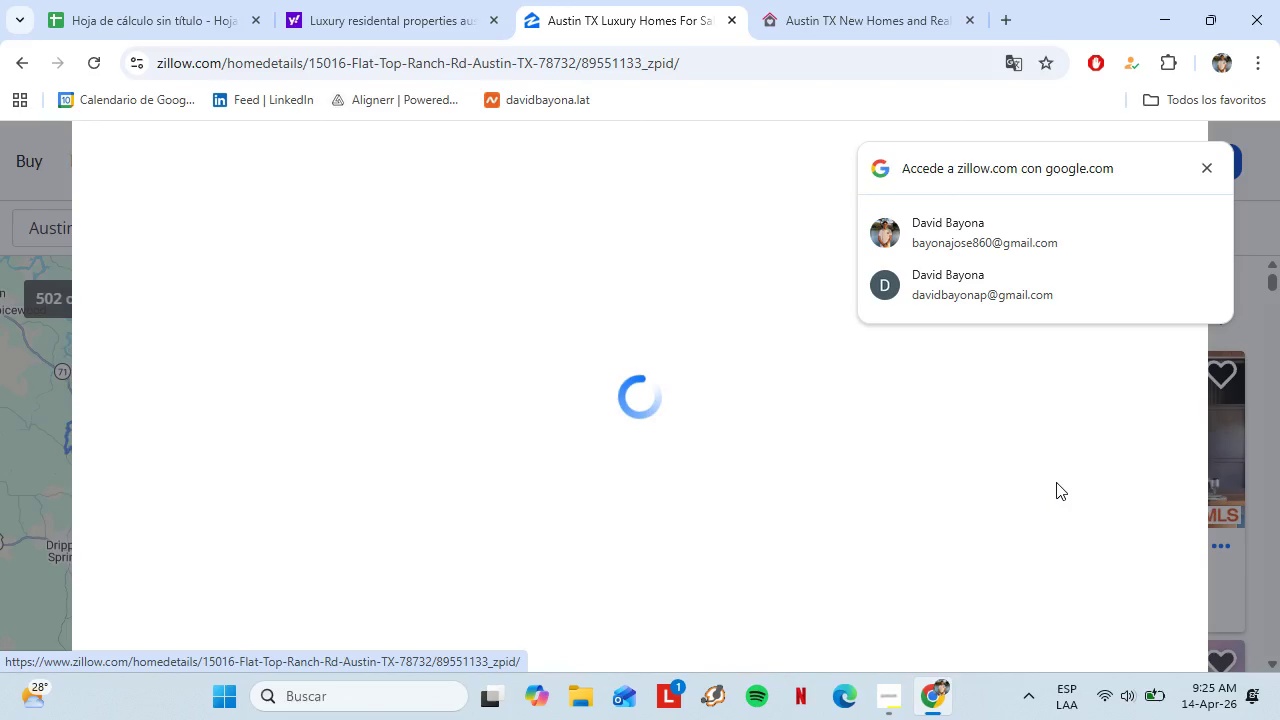 
wait(5.09)
 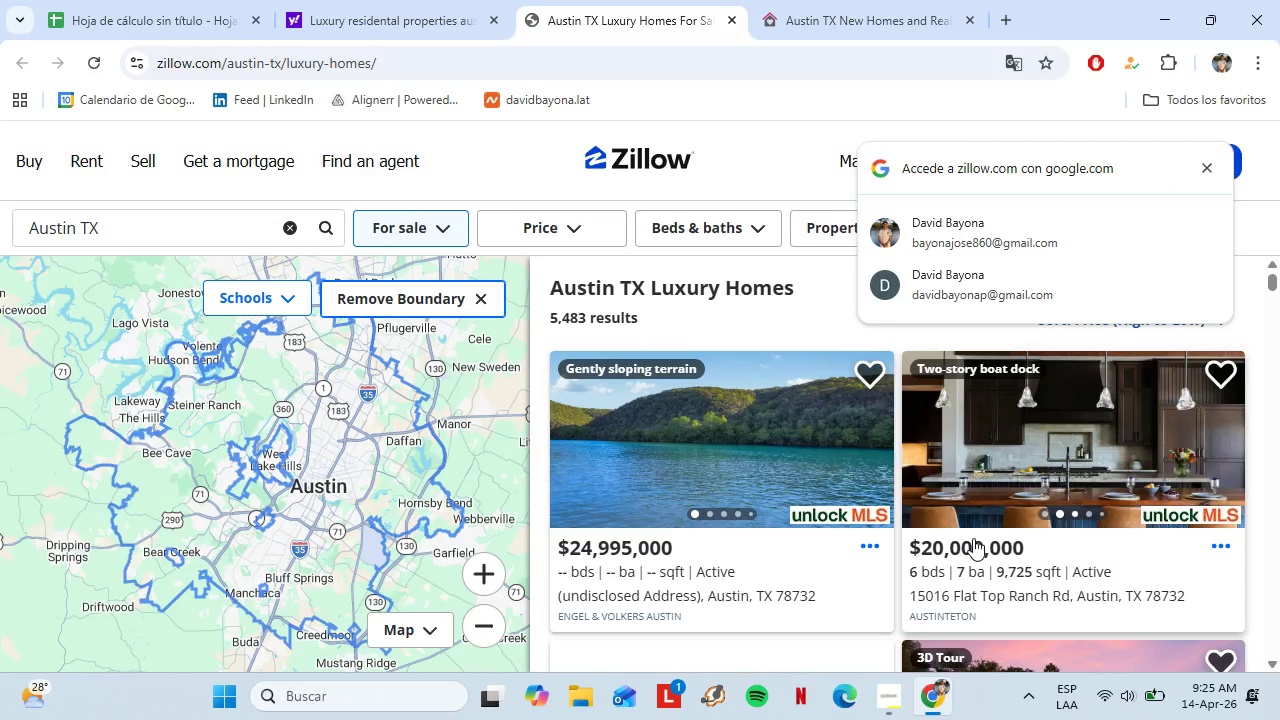 
left_click([1213, 163])
 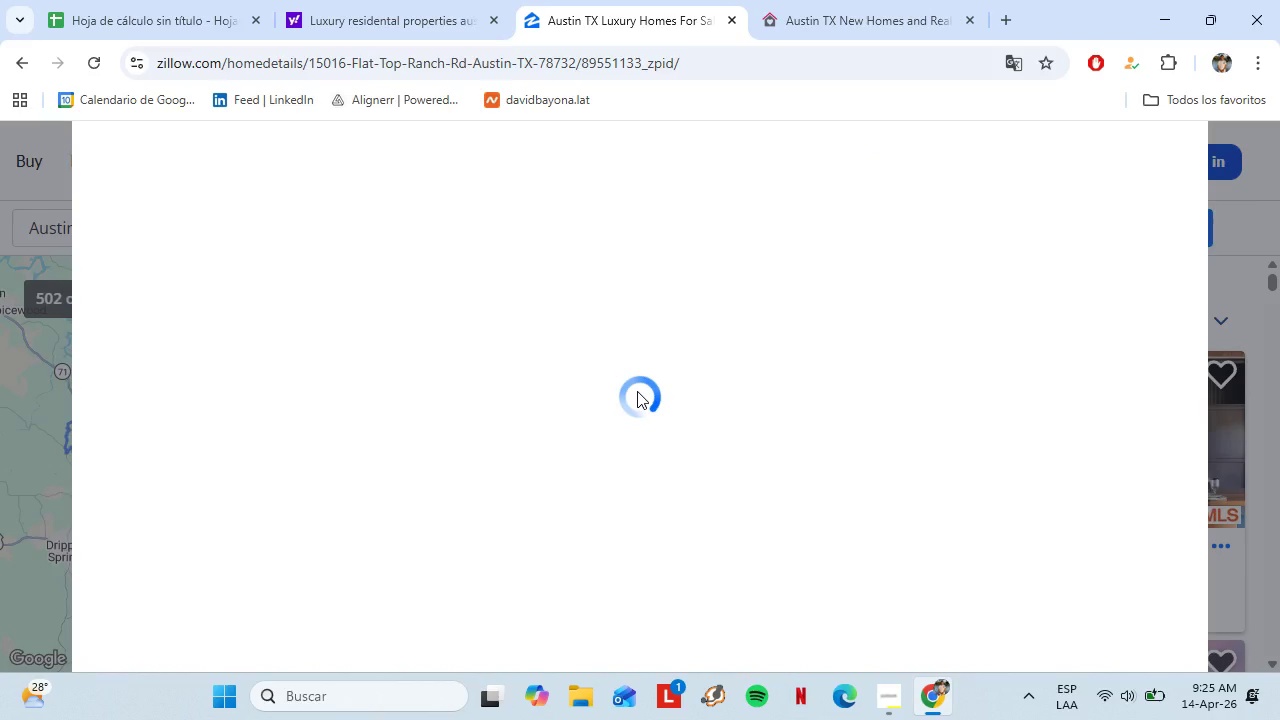 
wait(7.53)
 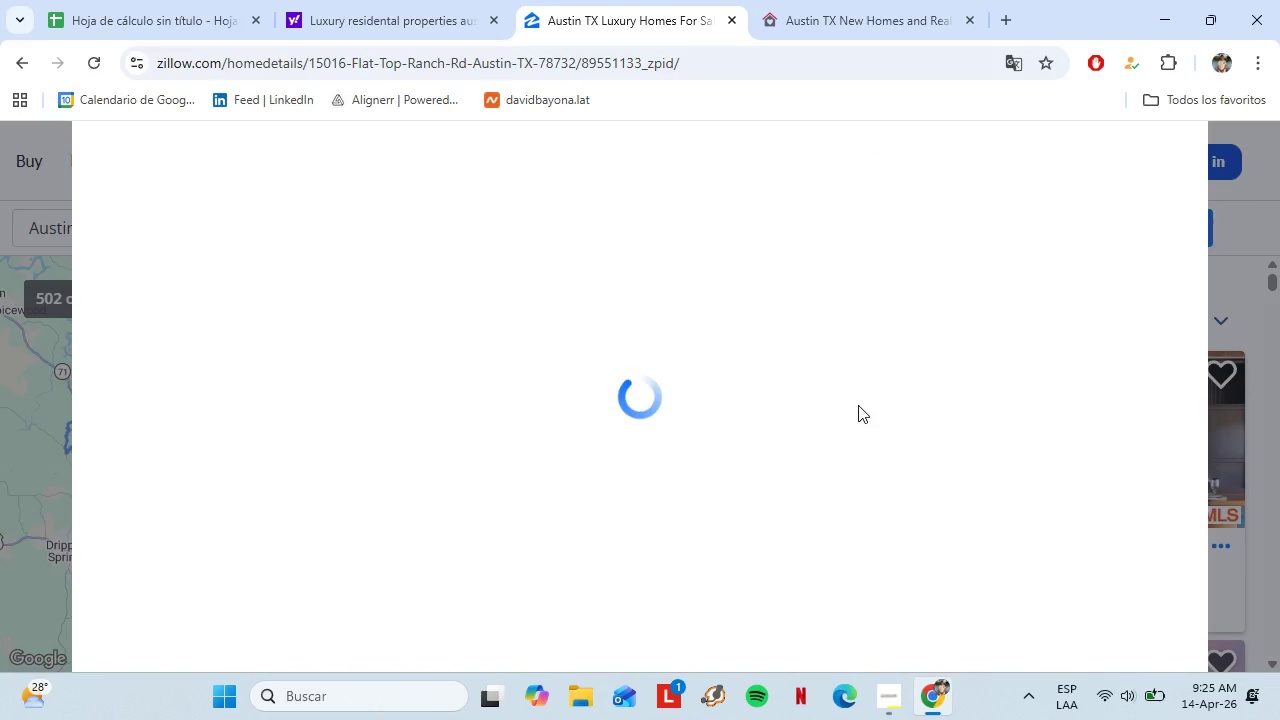 
scroll: coordinate [670, 374], scroll_direction: down, amount: 1.0
 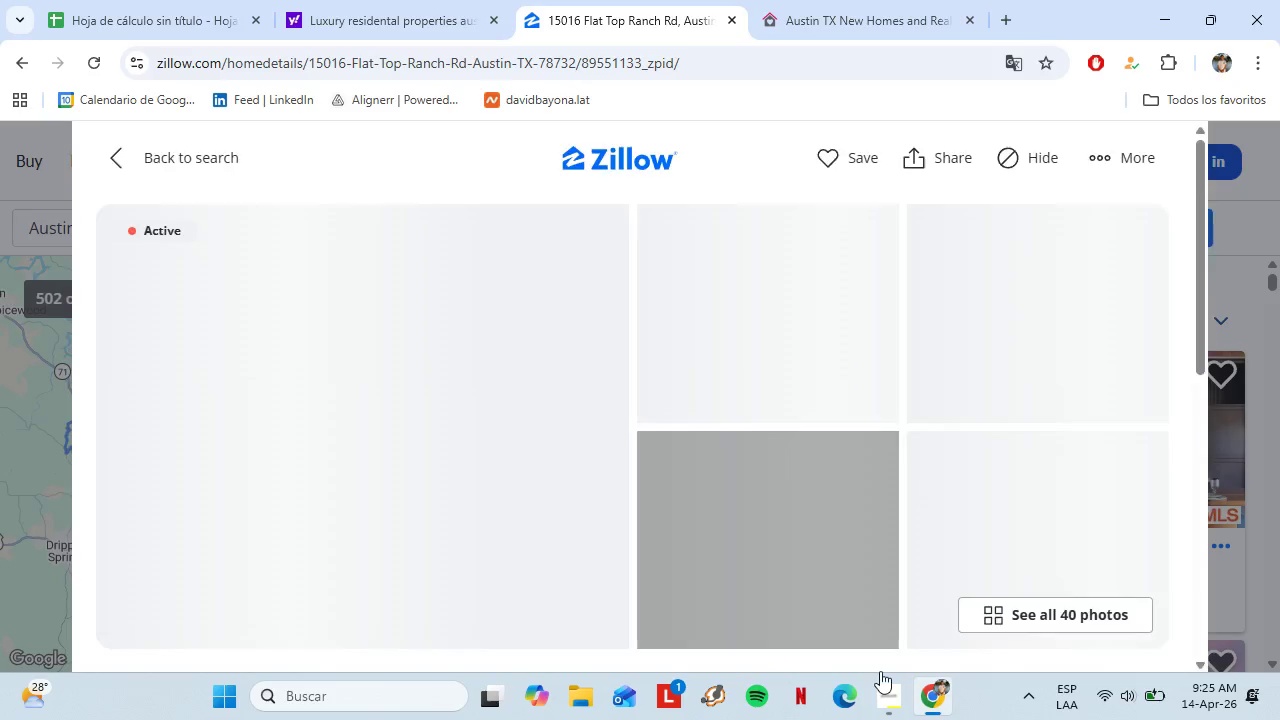 
left_click([885, 685])